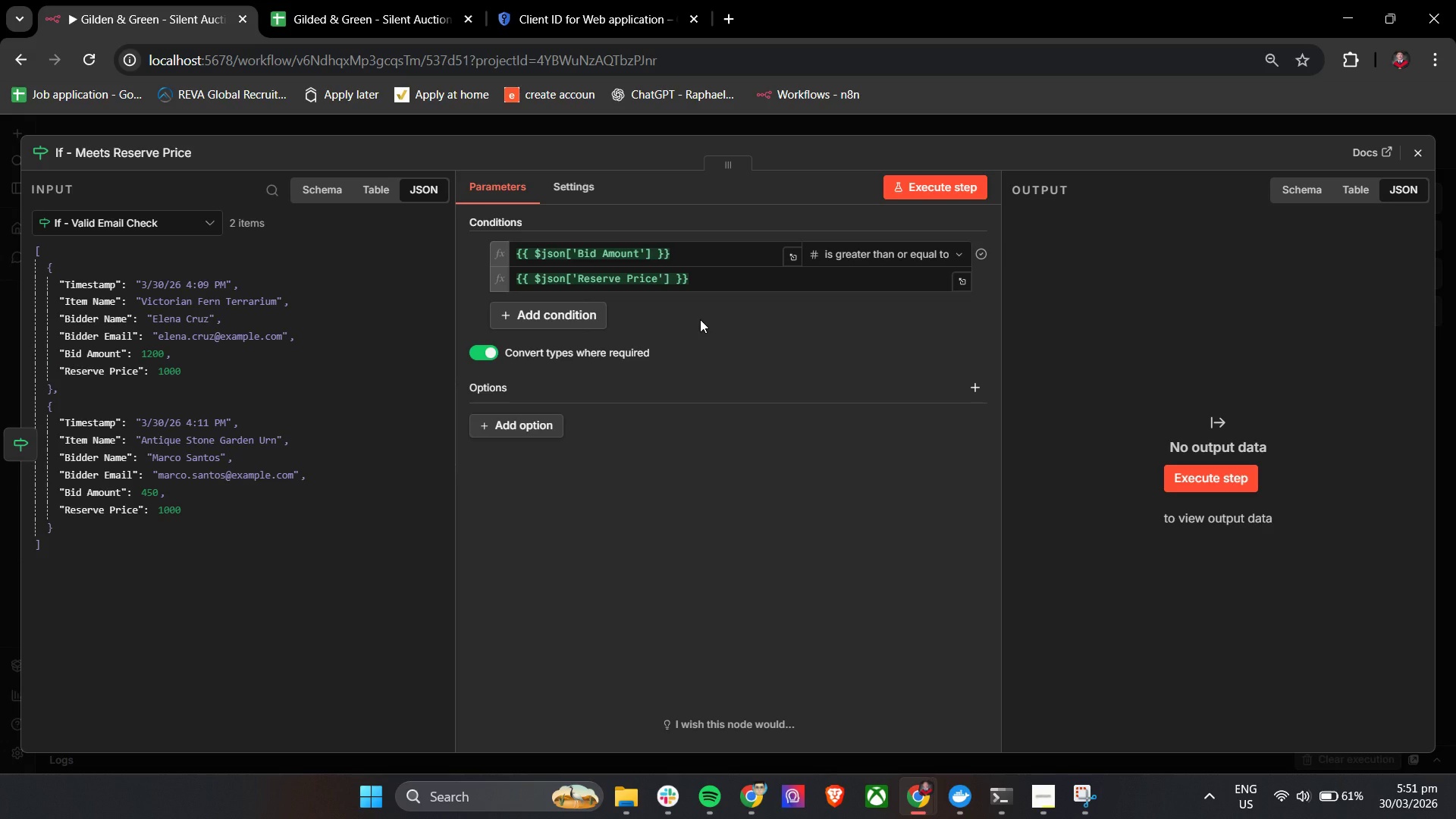 
left_click([661, 798])
 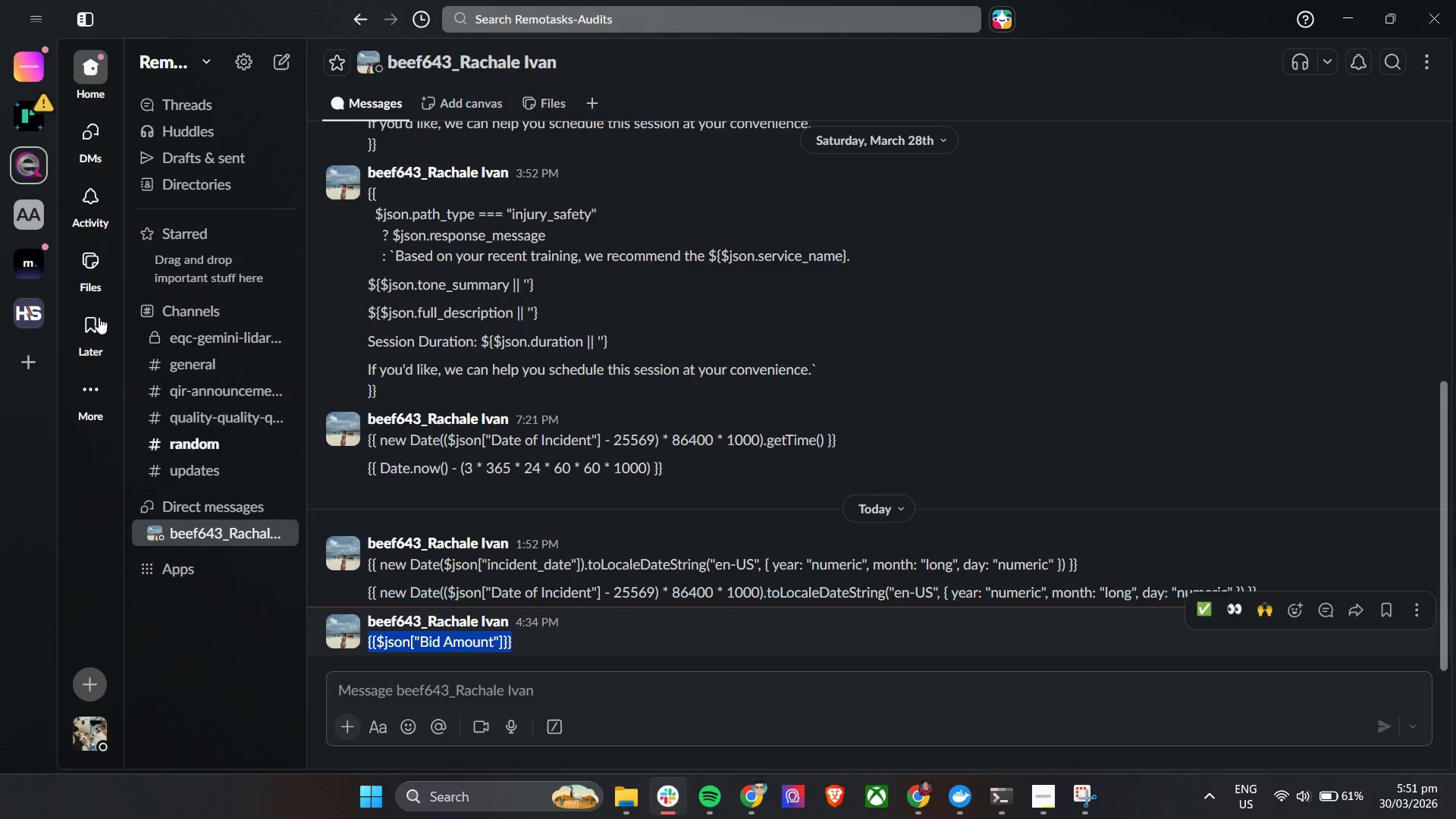 
double_click([27, 225])
 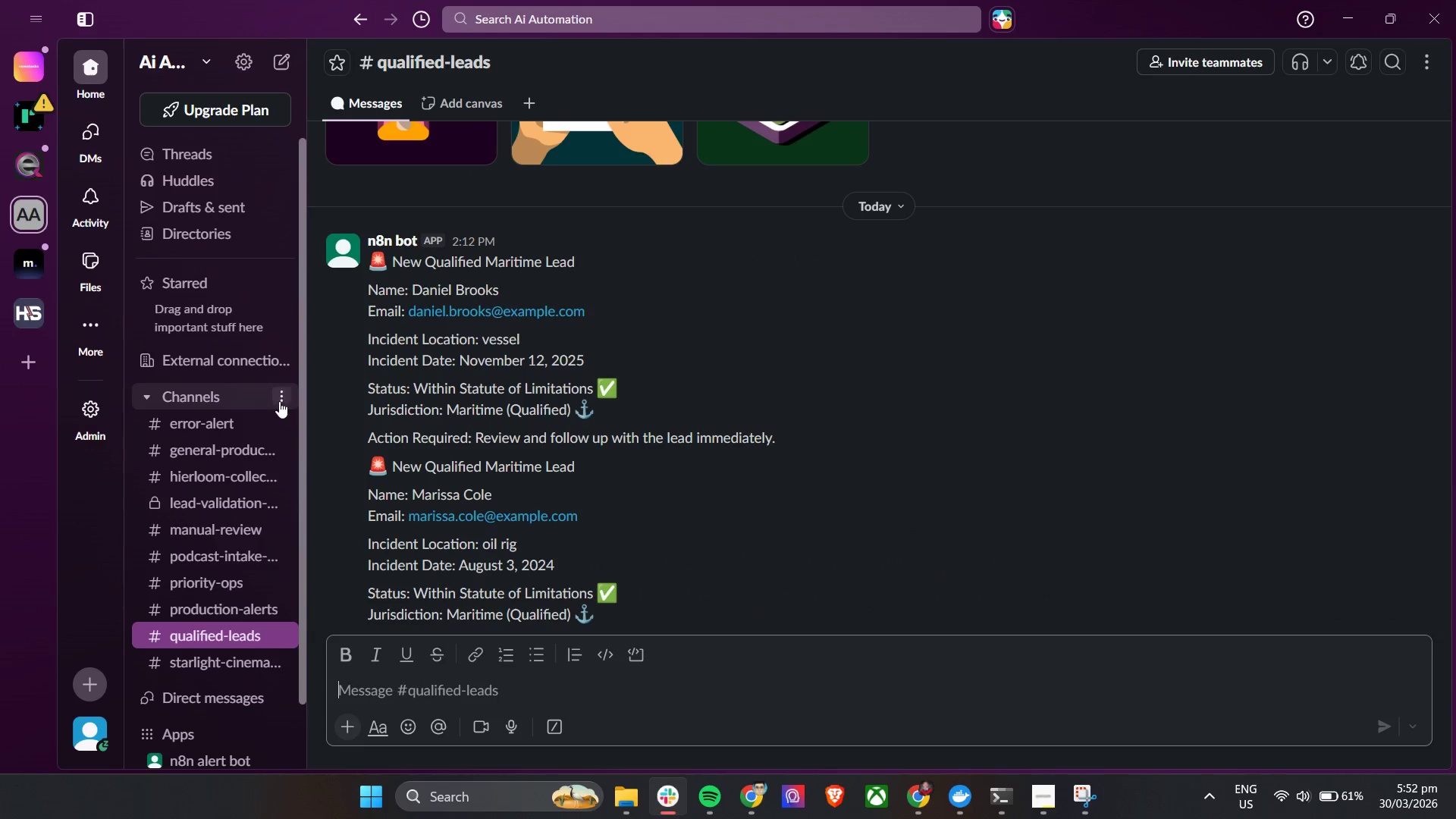 
left_click_drag(start_coordinate=[304, 71], to_coordinate=[359, 90])
 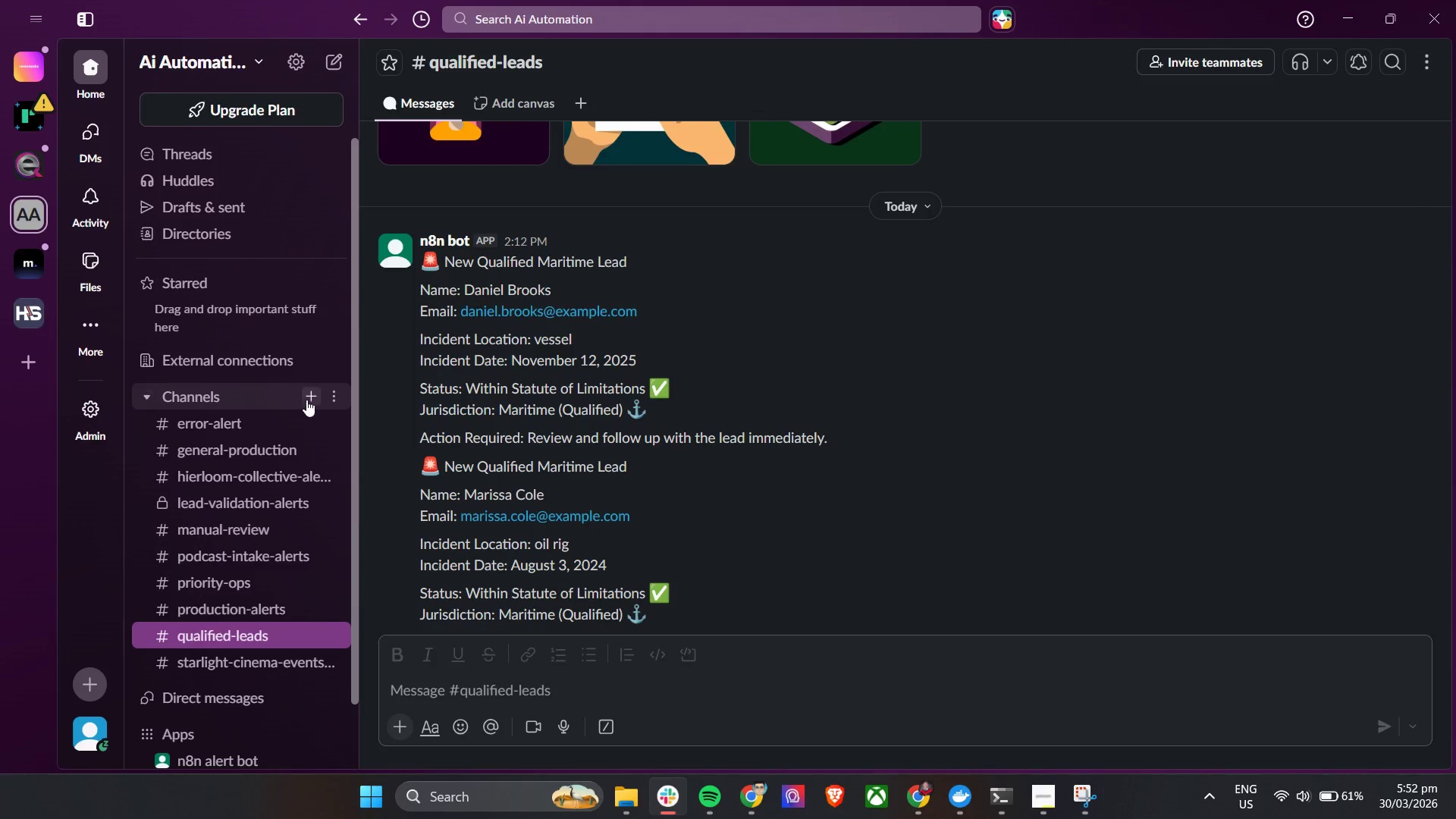 
double_click([308, 398])
 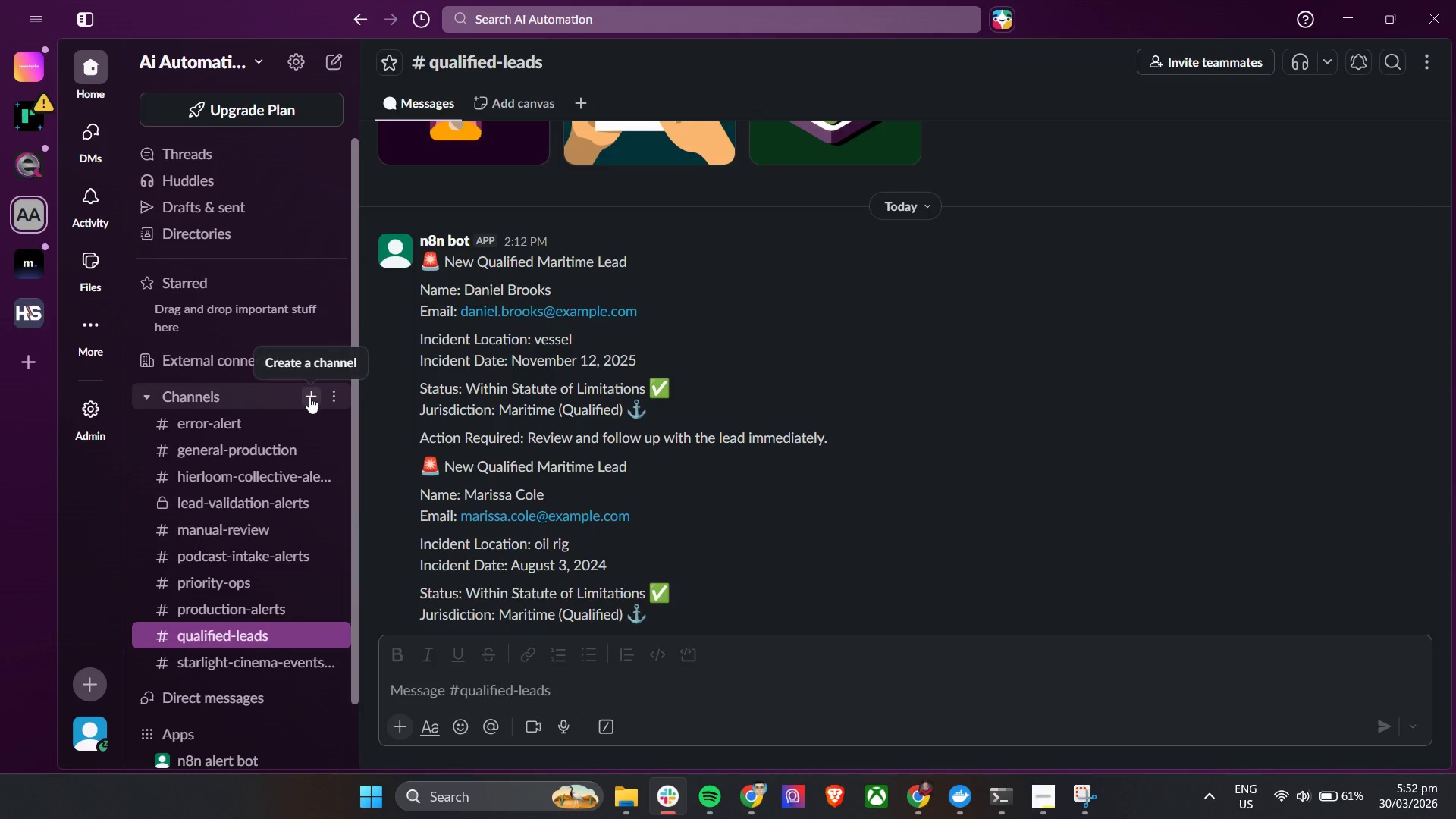 
double_click([309, 397])
 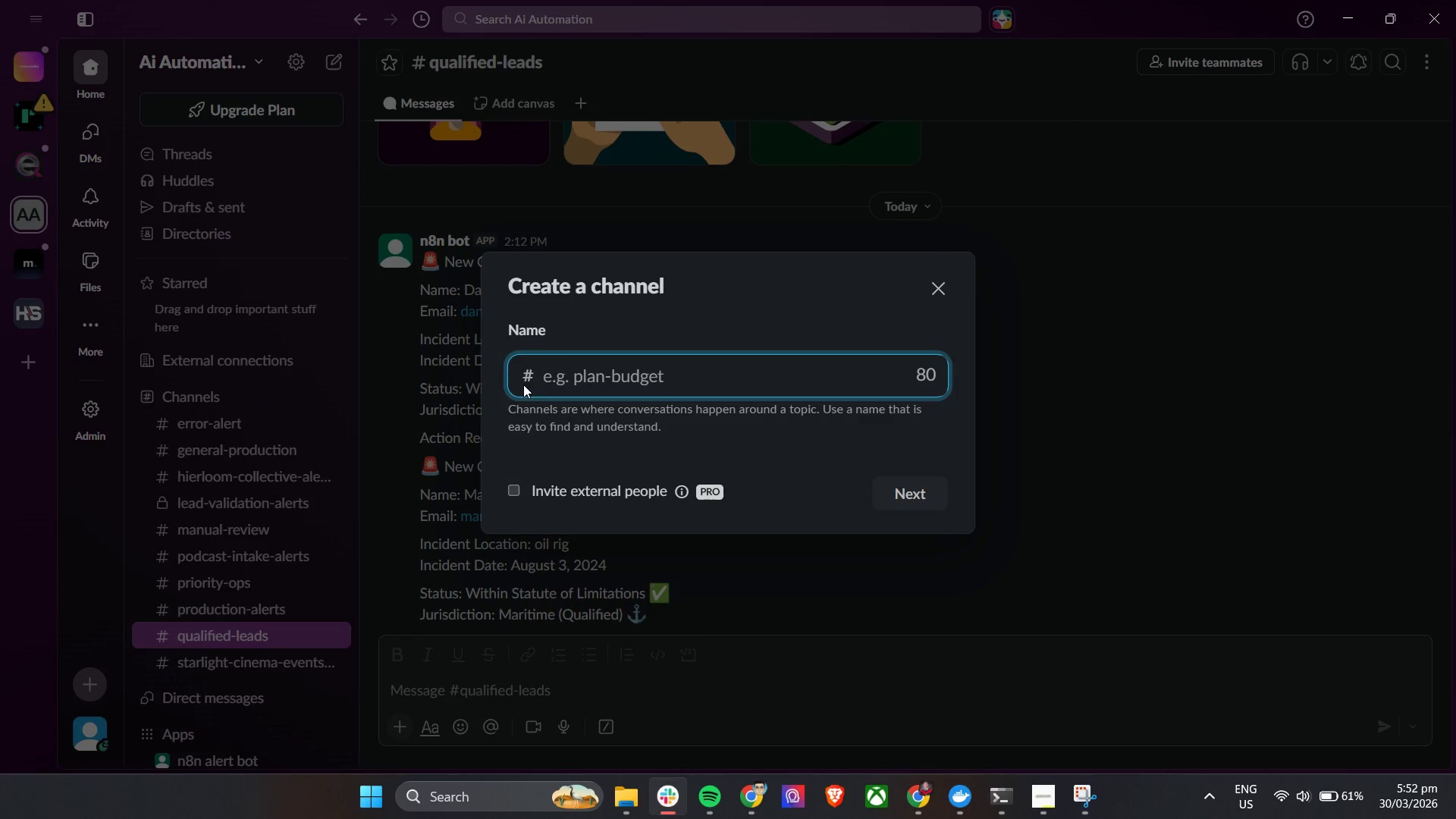 
double_click([579, 380])
 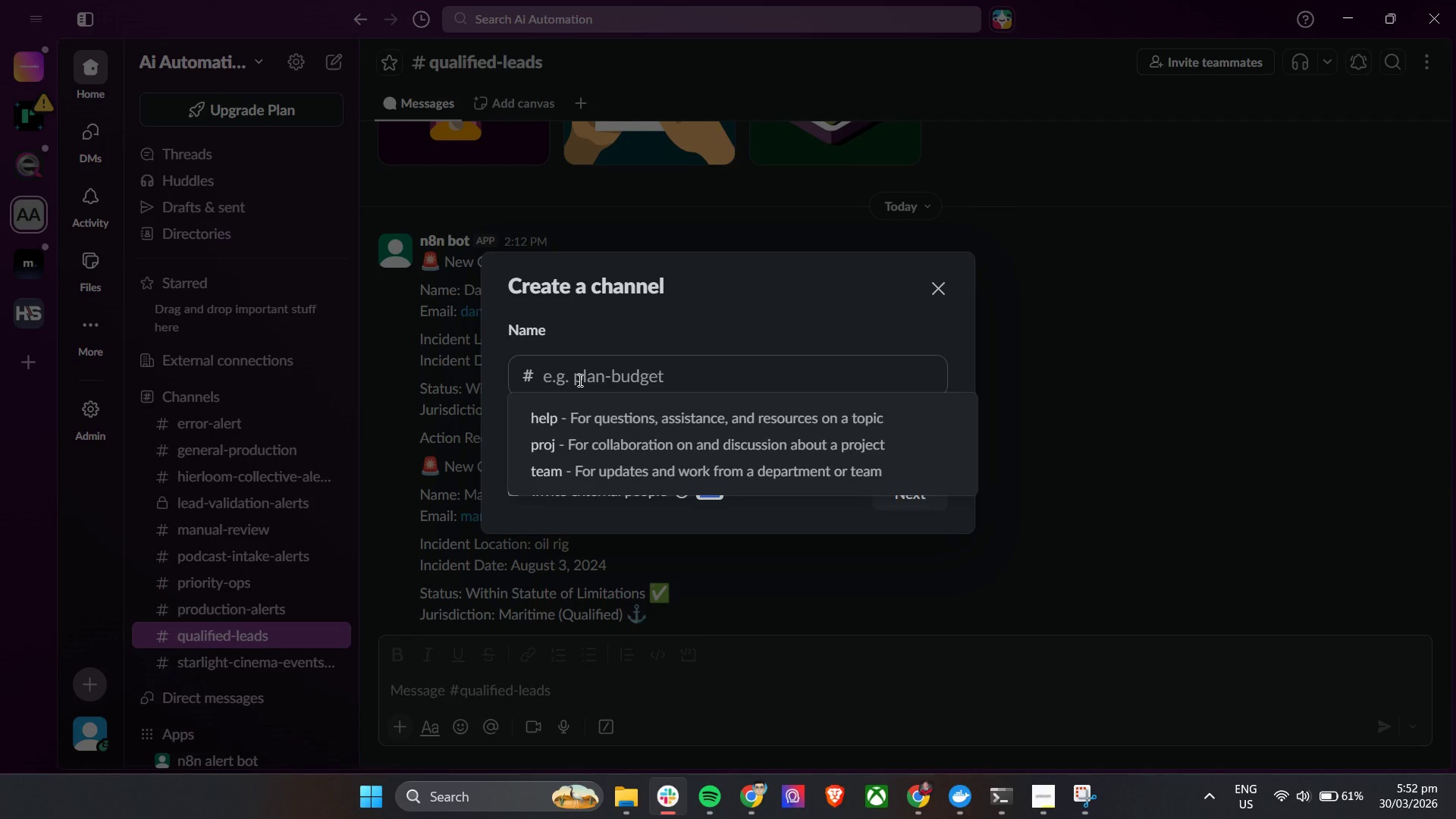 
triple_click([579, 380])
 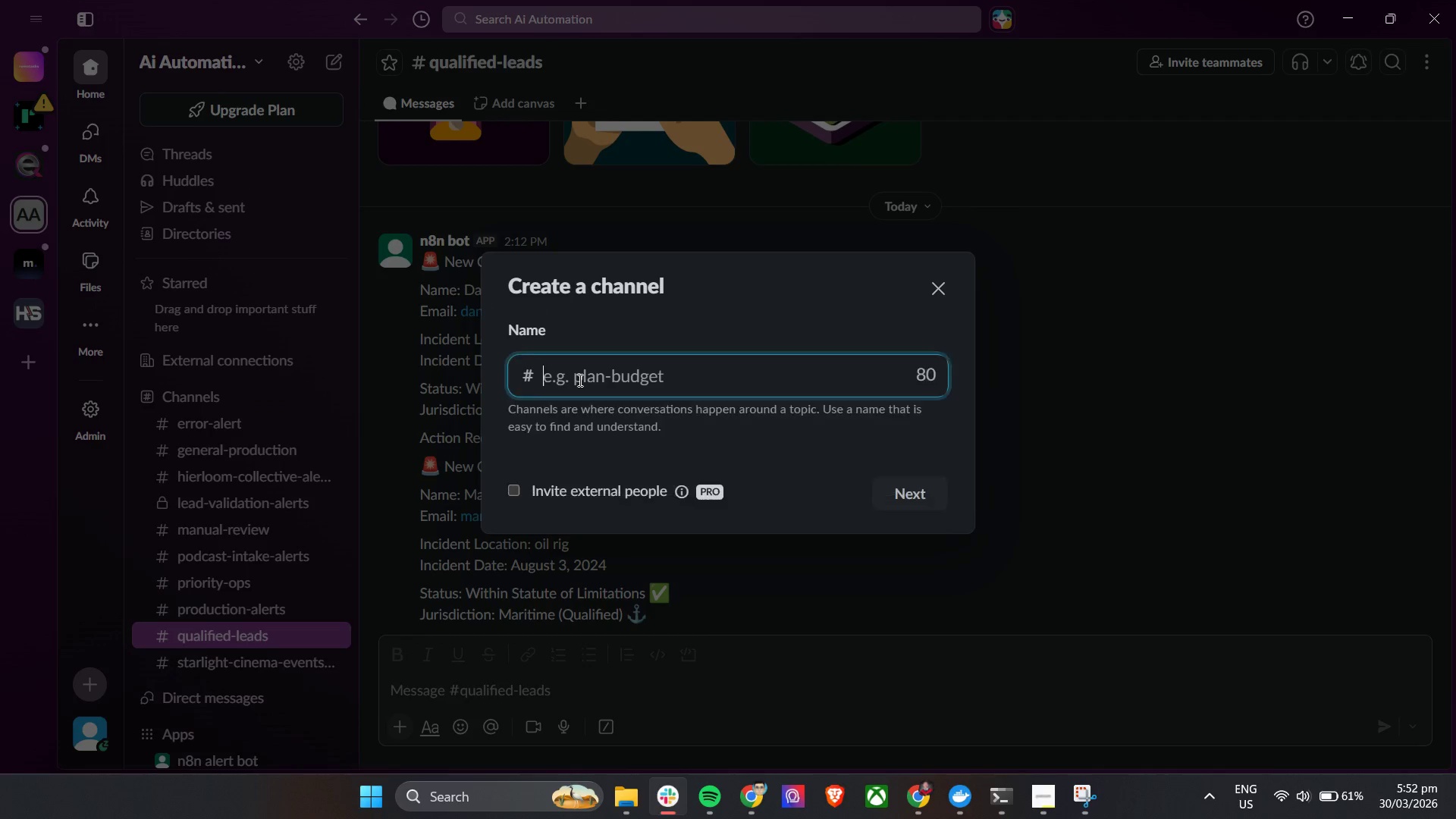 
triple_click([579, 380])
 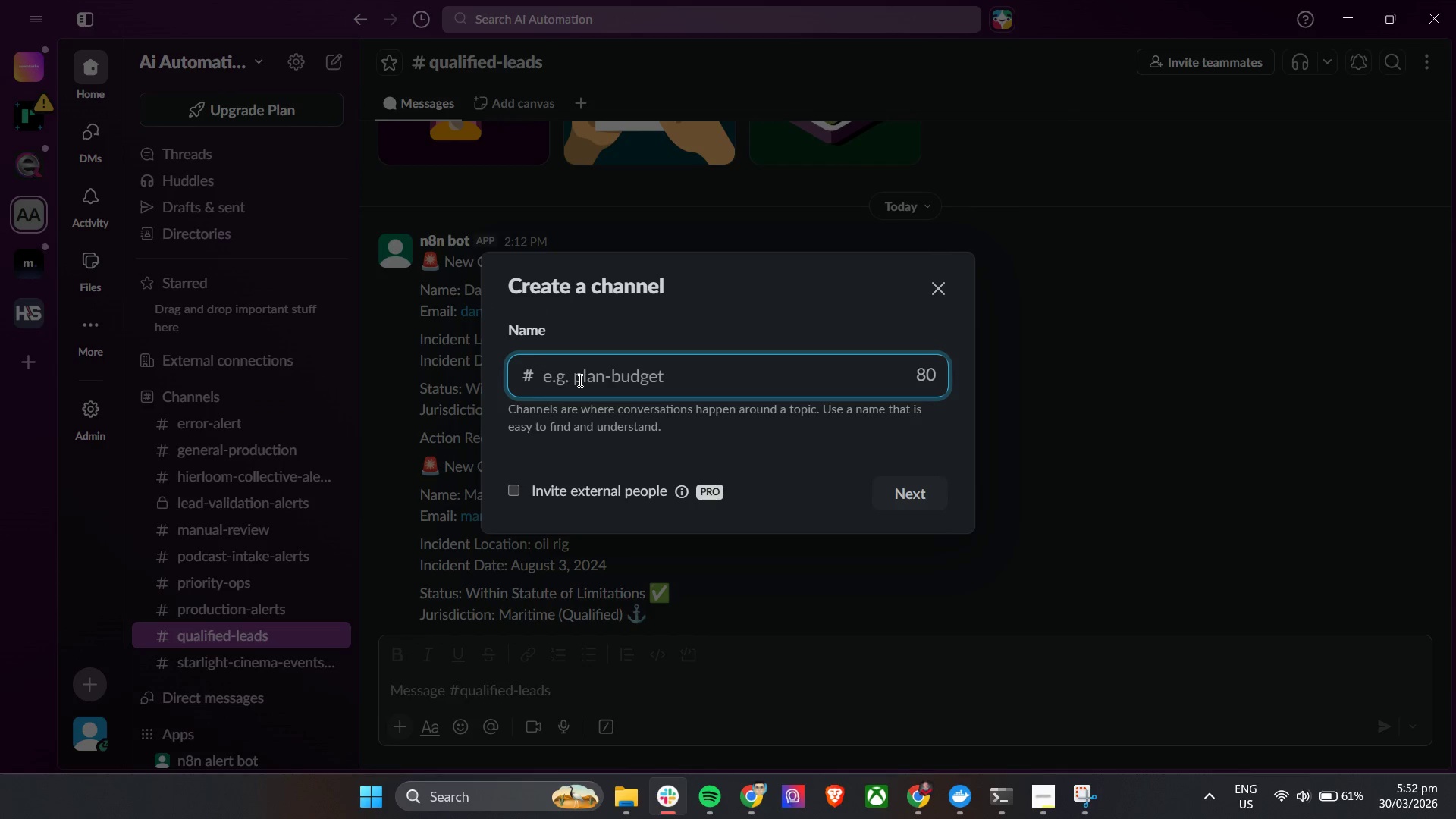 
type(gilded green auctions)
 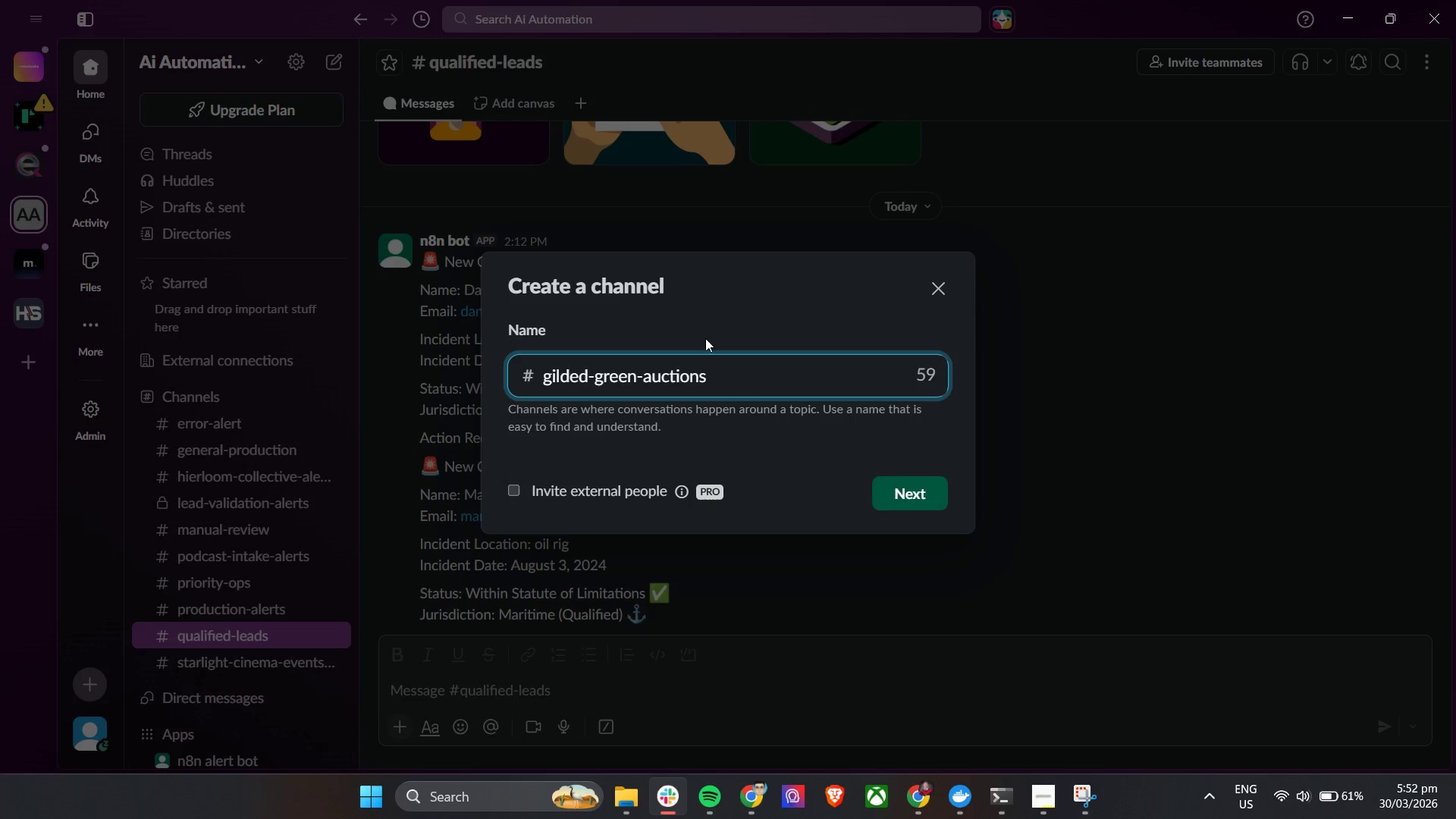 
left_click([740, 275])
 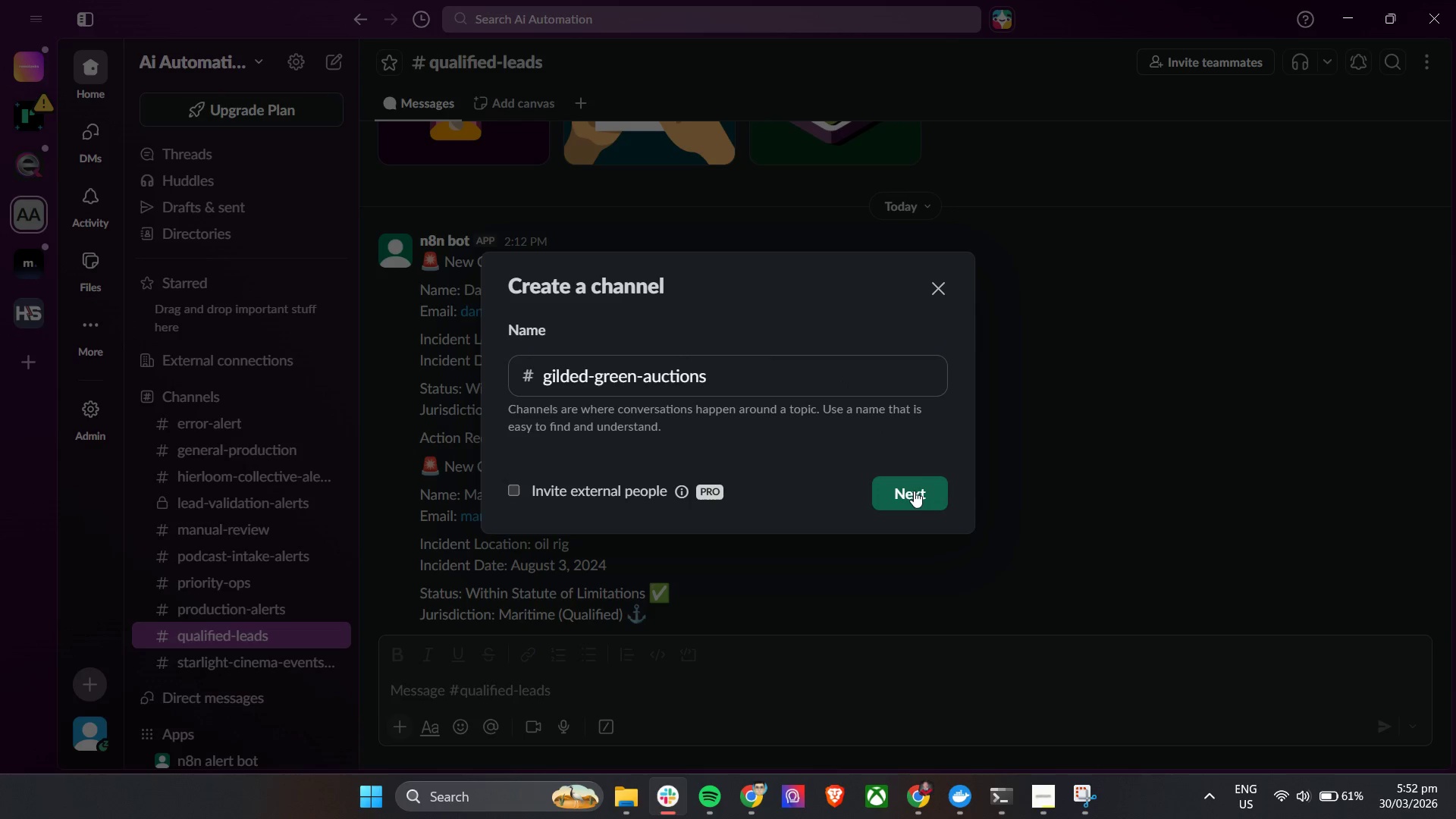 
left_click([914, 492])
 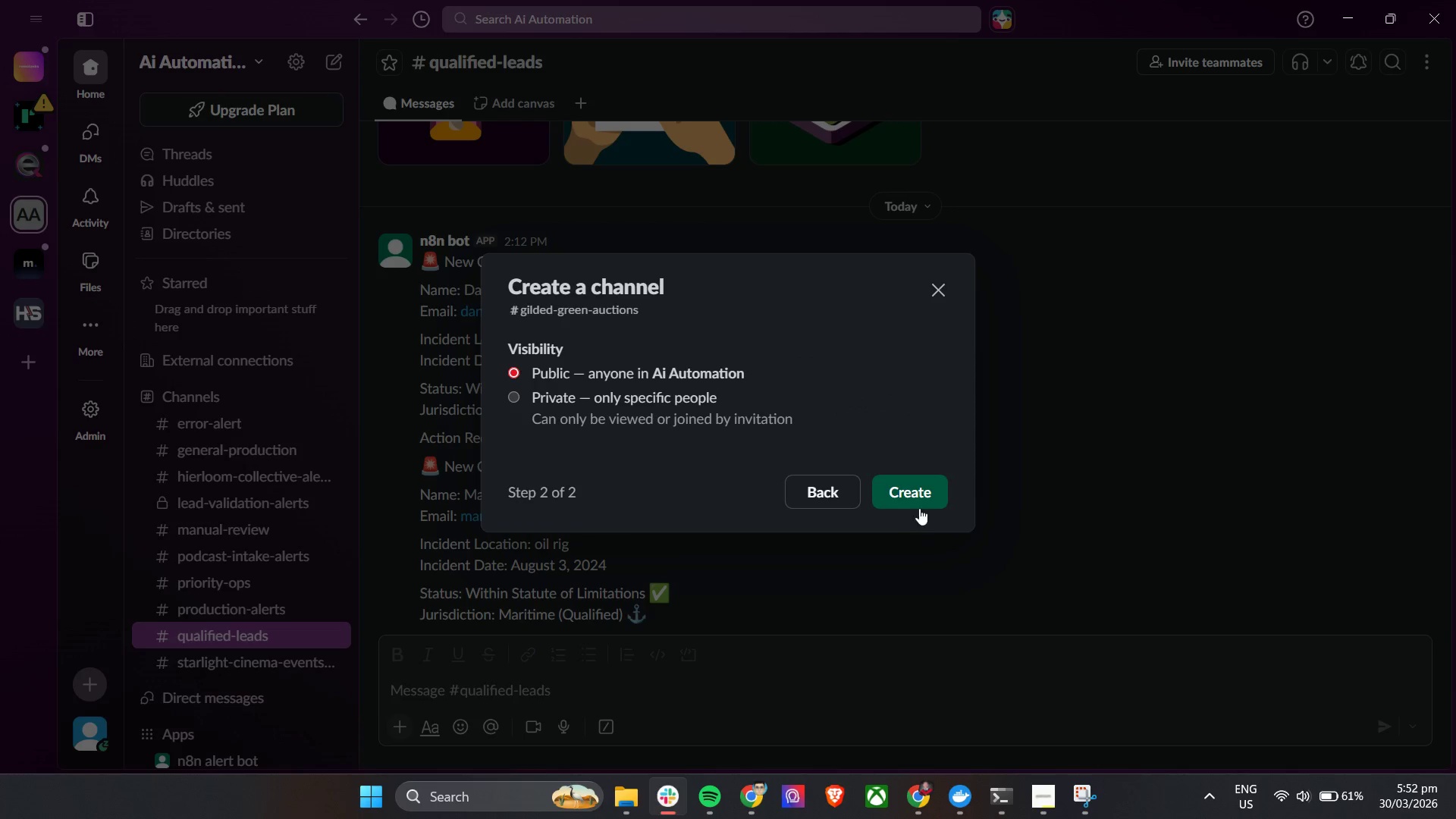 
left_click([917, 491])
 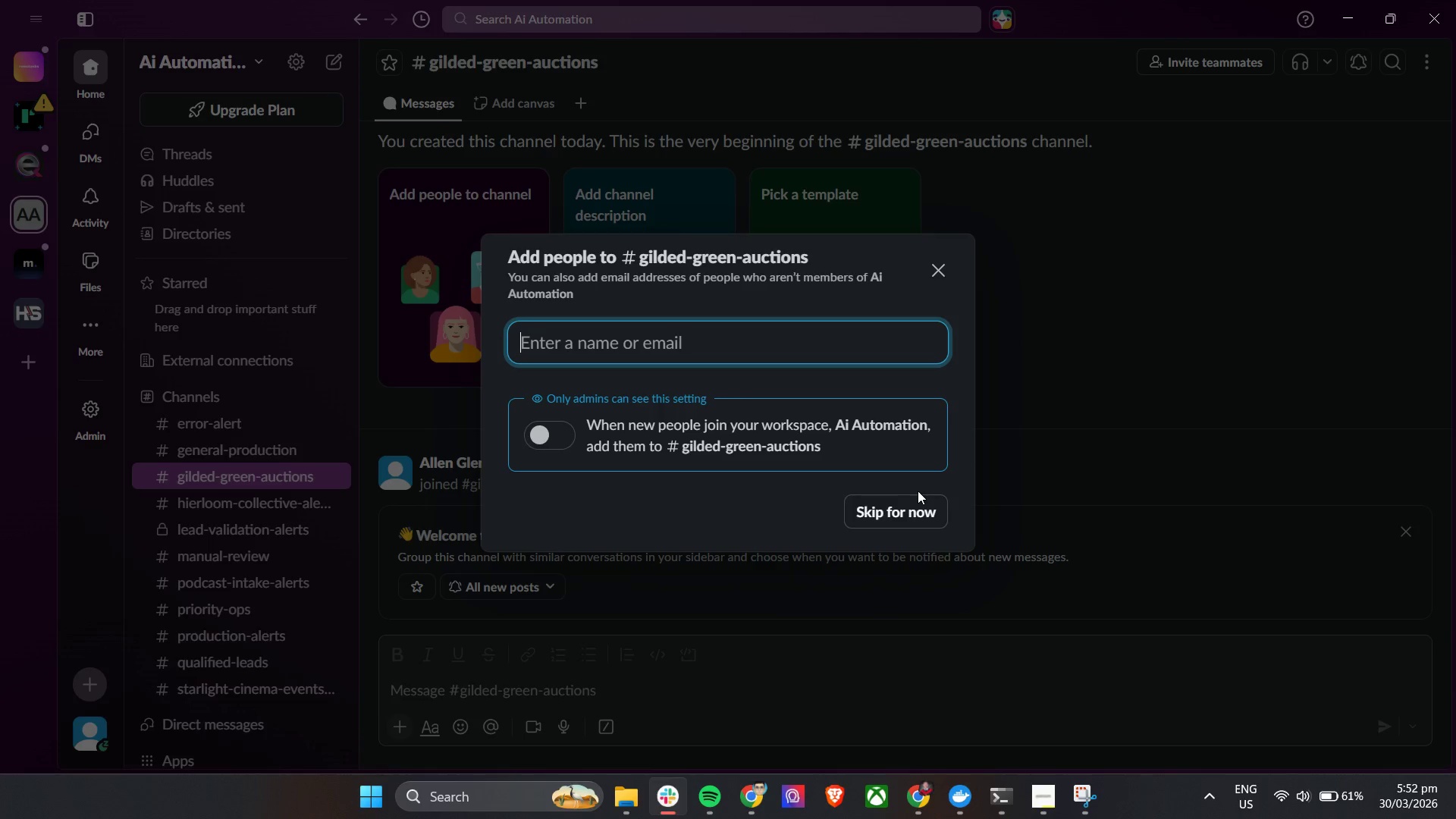 
left_click([944, 272])
 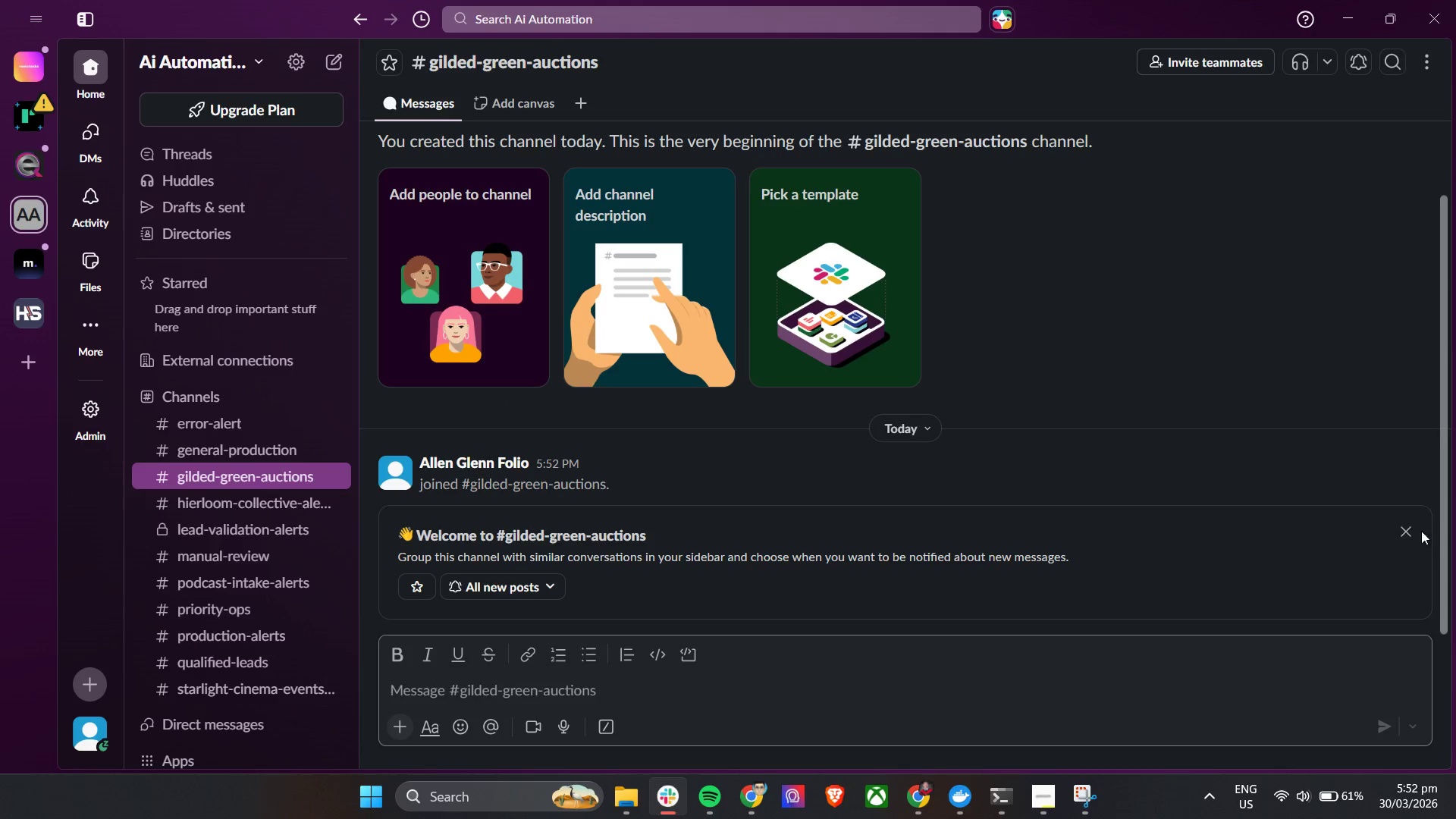 
left_click([1404, 535])
 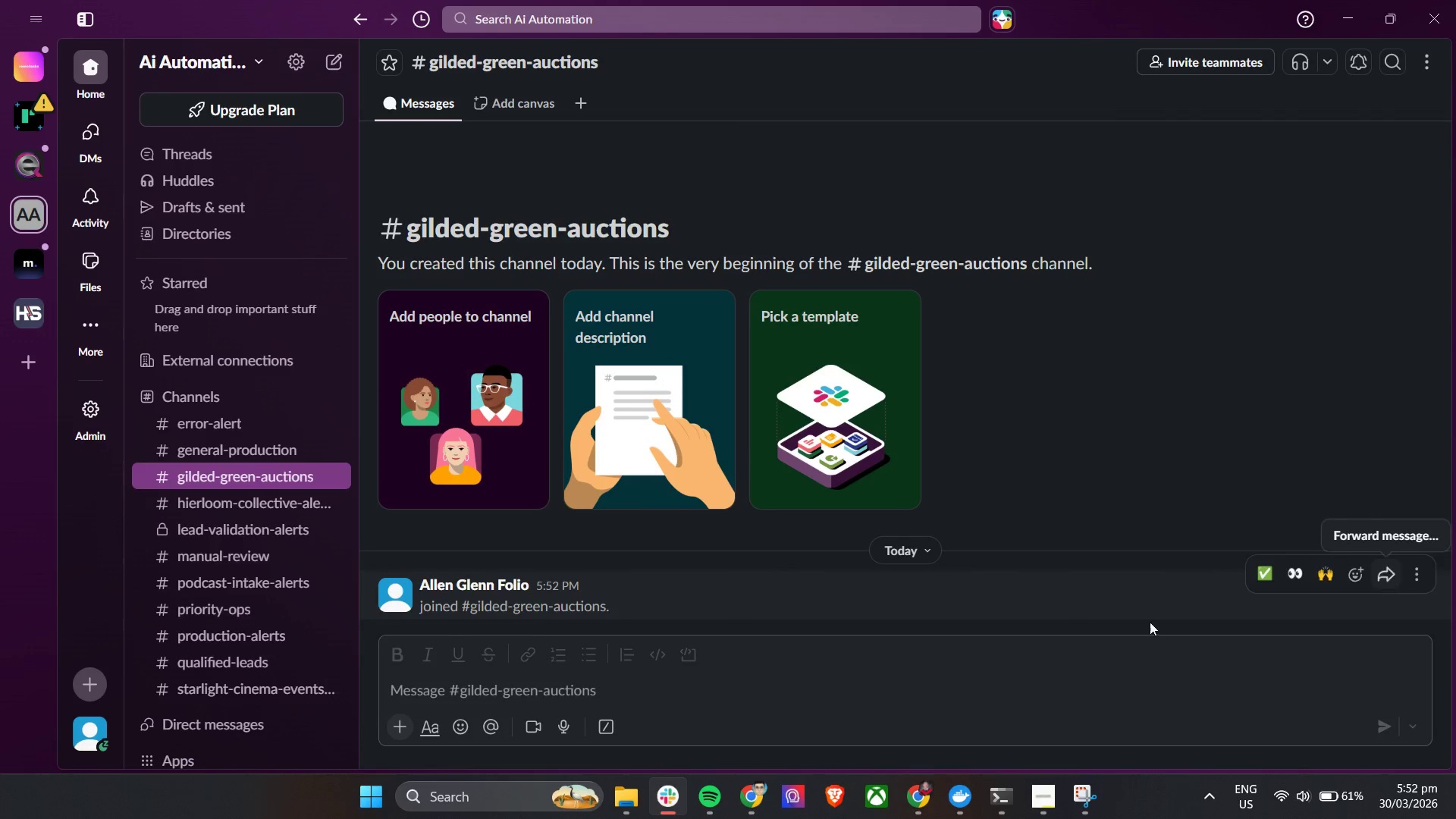 
left_click([570, 673])
 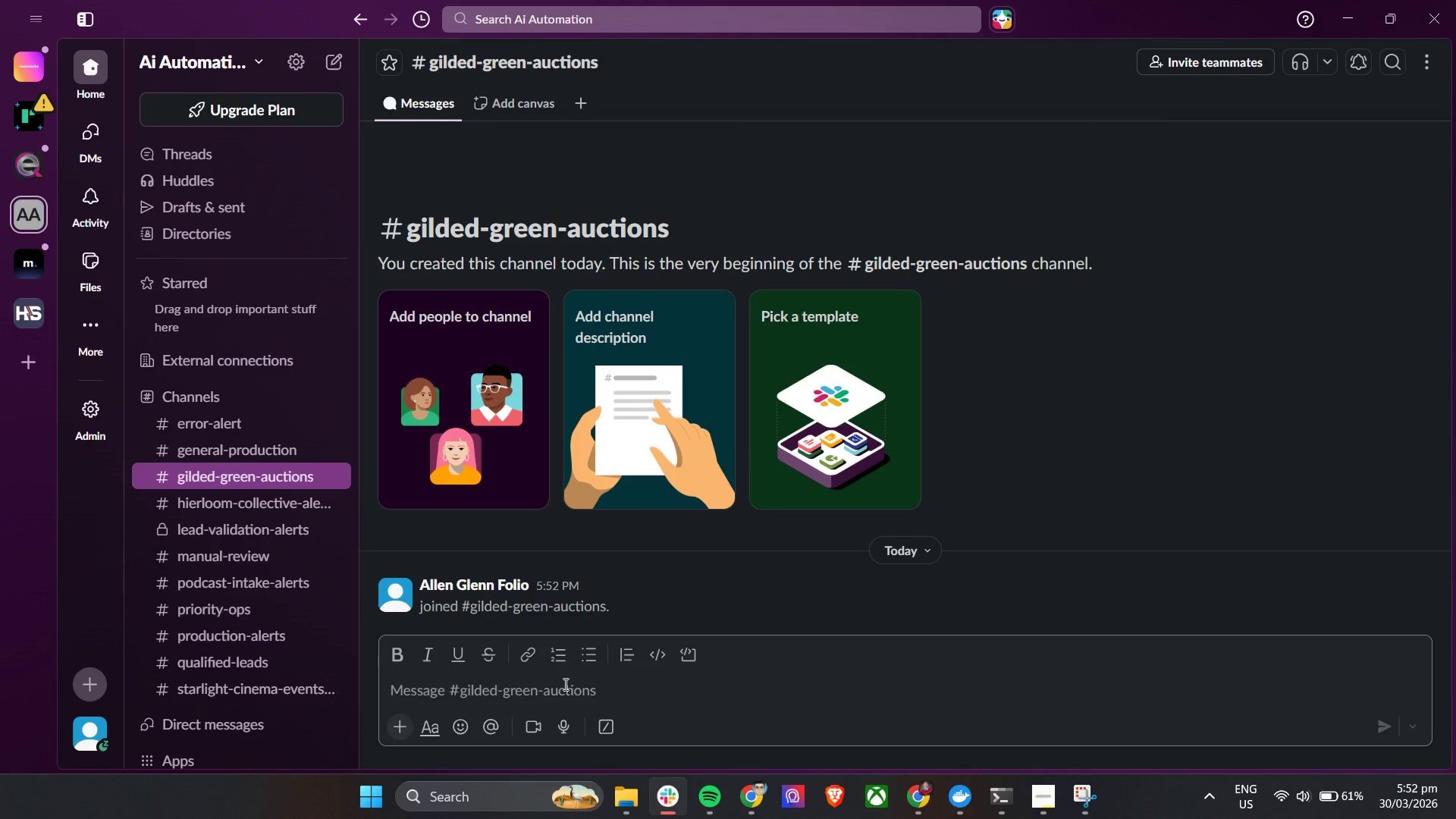 
type(/invite @)
 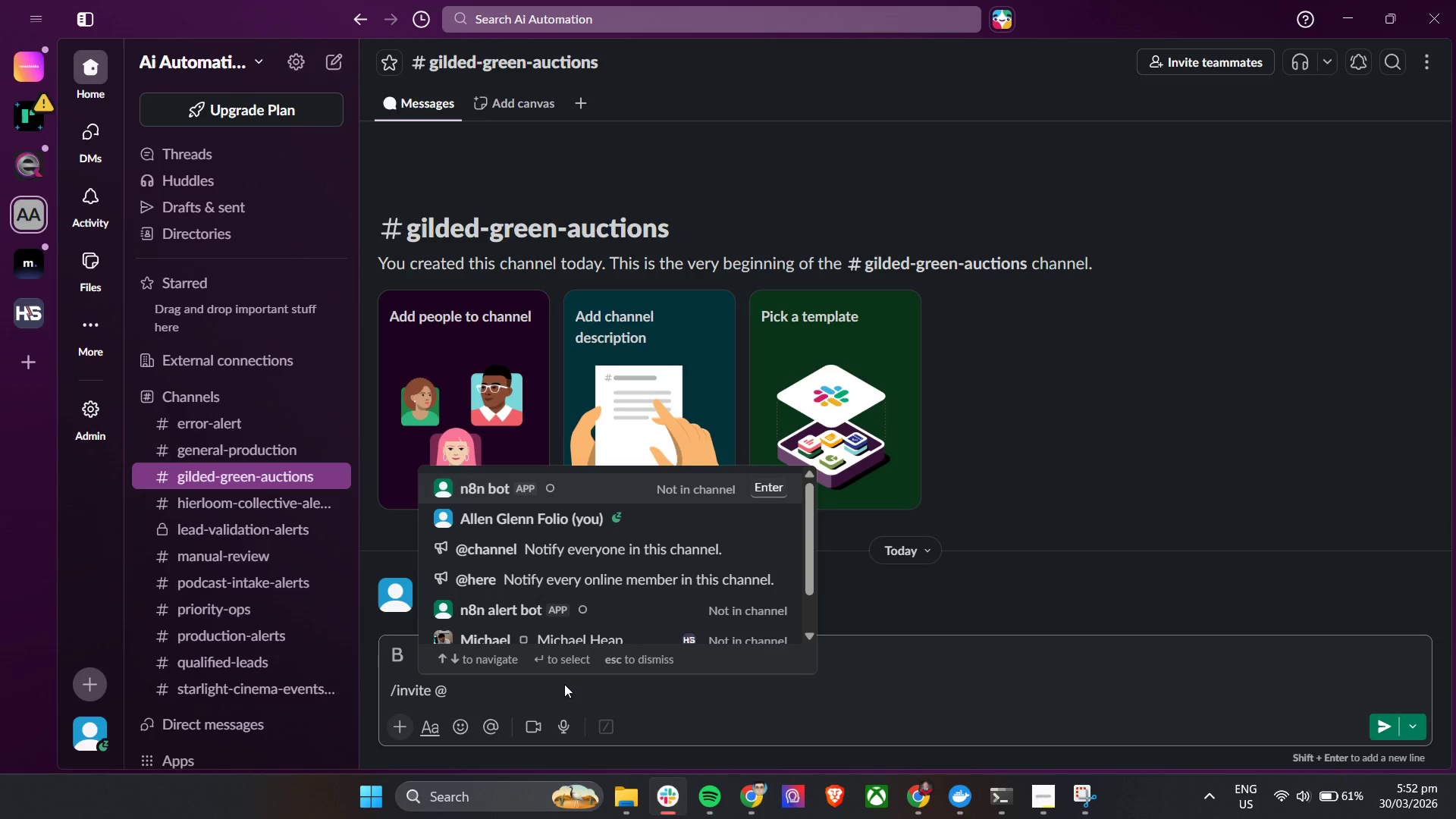 
scroll: coordinate [259, 657], scroll_direction: down, amount: 8.0
 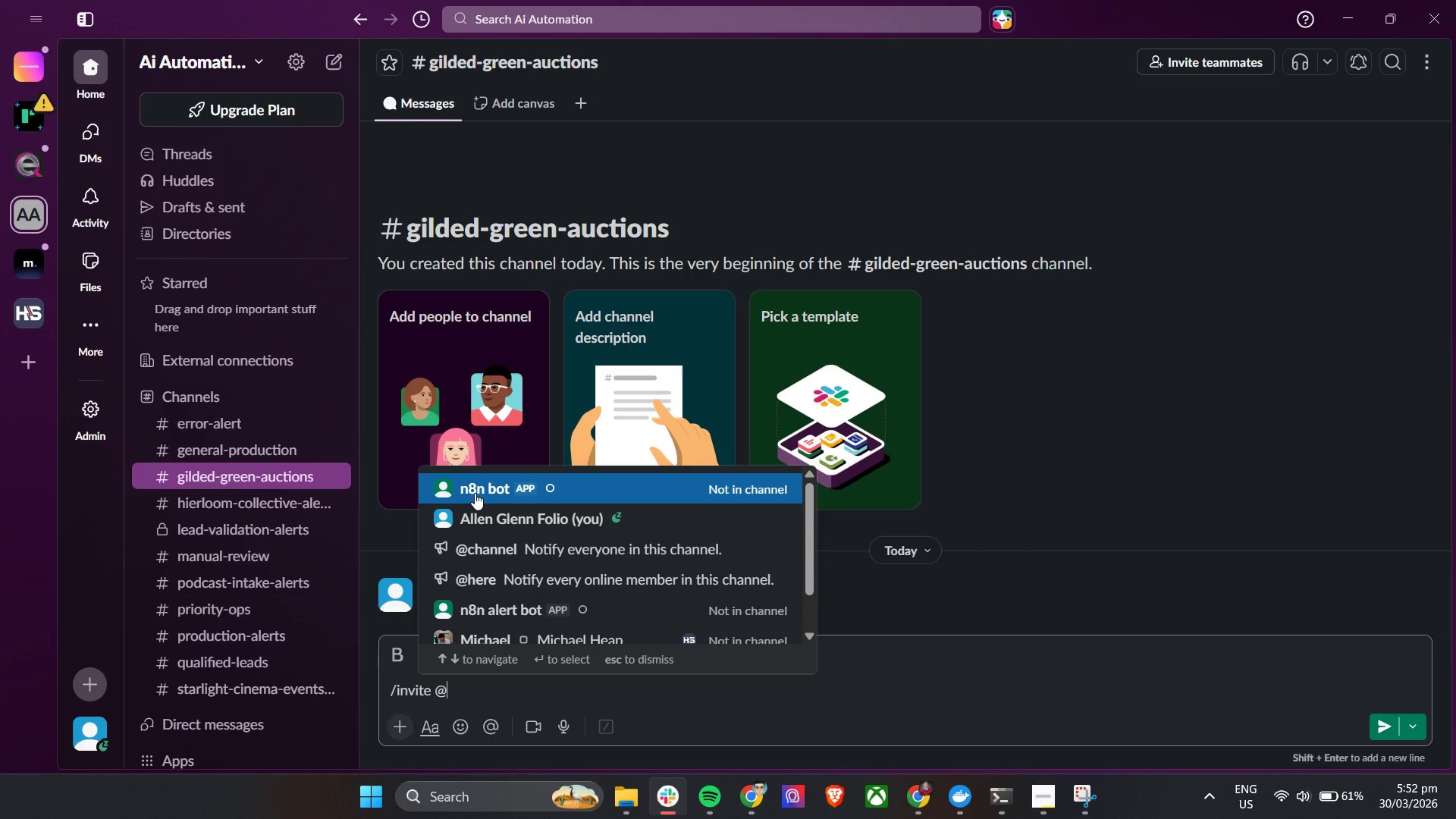 
left_click([475, 493])
 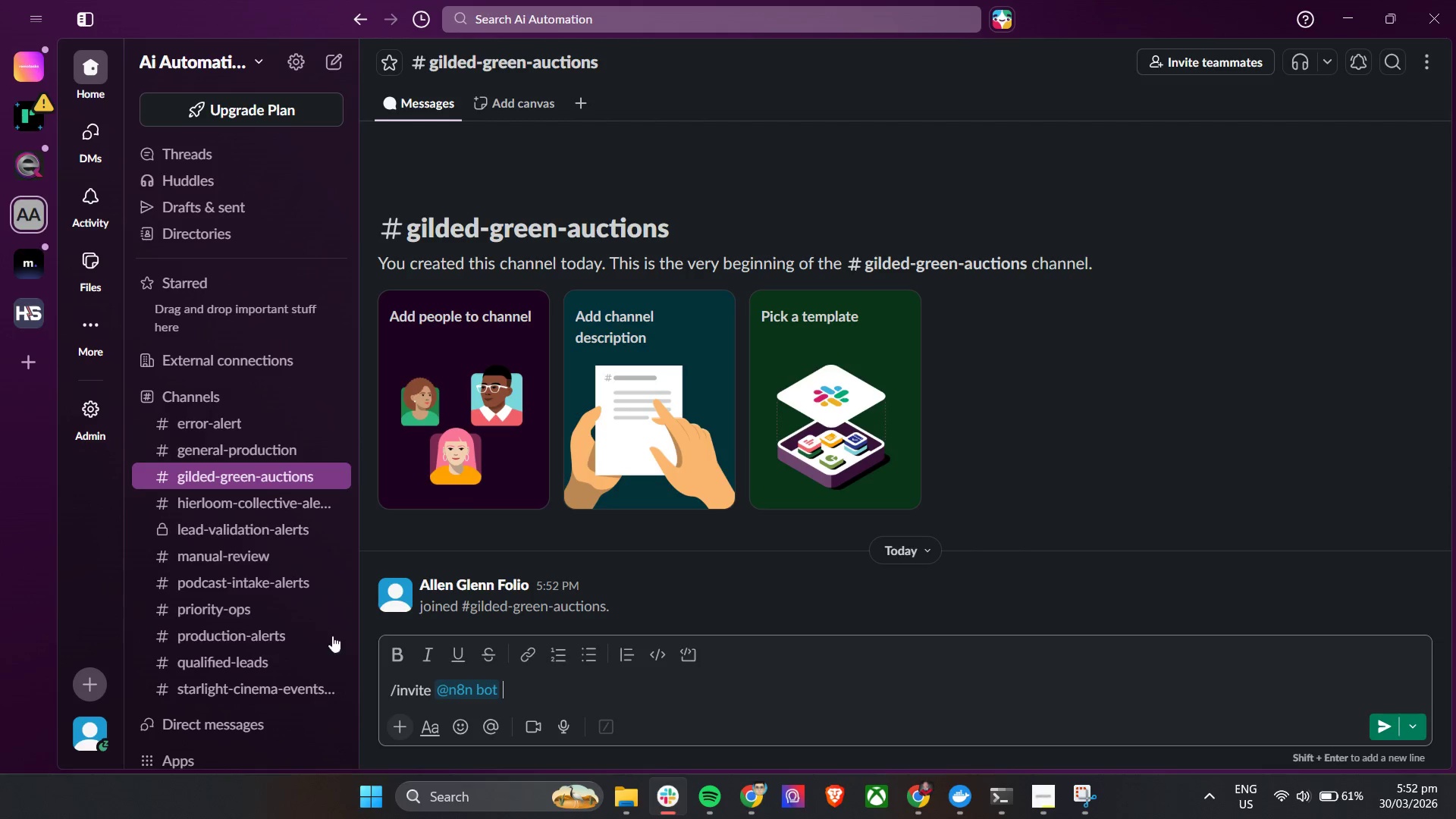 
scroll: coordinate [283, 628], scroll_direction: down, amount: 7.0
 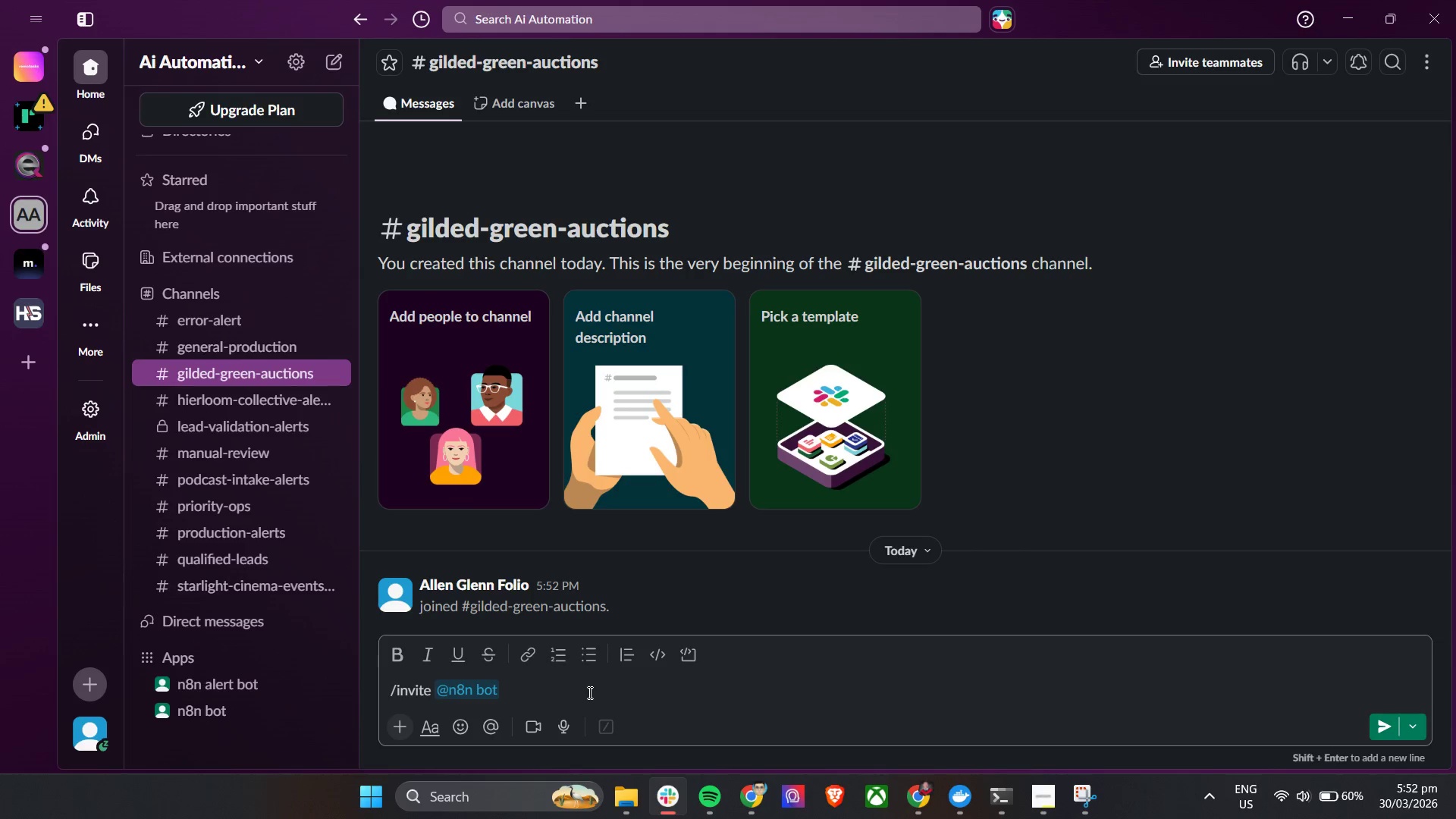 
left_click([588, 692])
 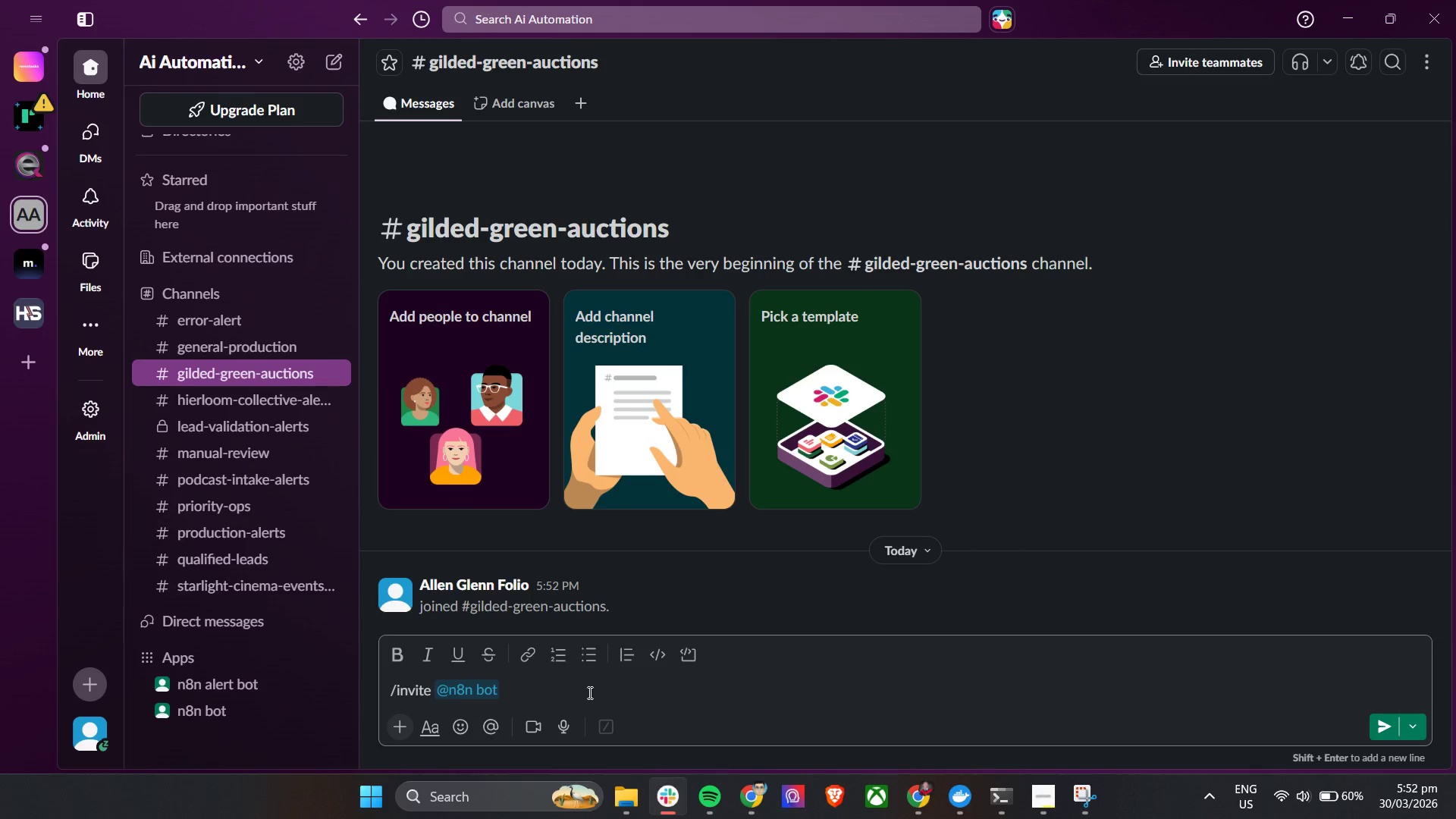 
key(Enter)
 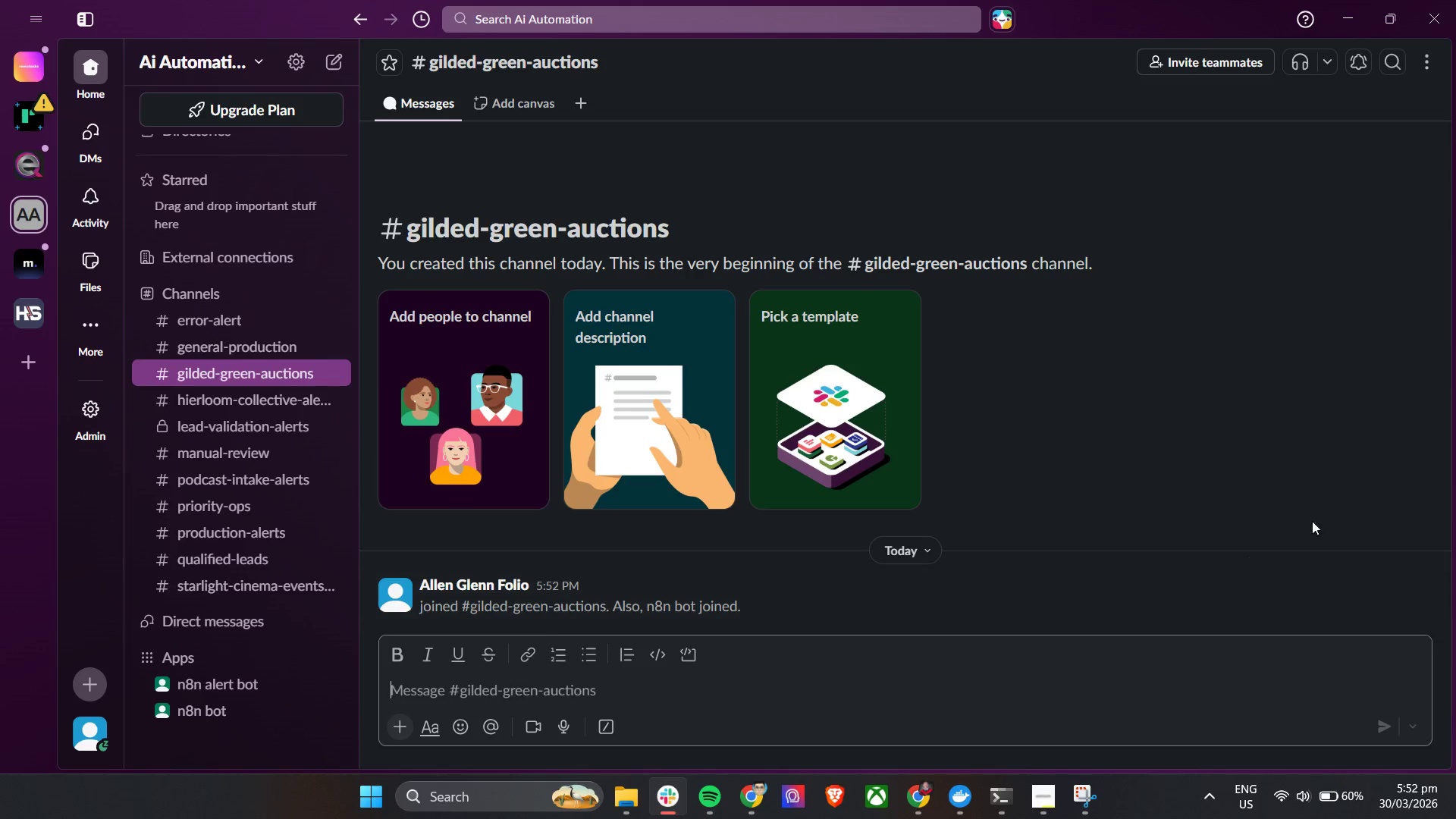 
mouse_move([1410, 588])
 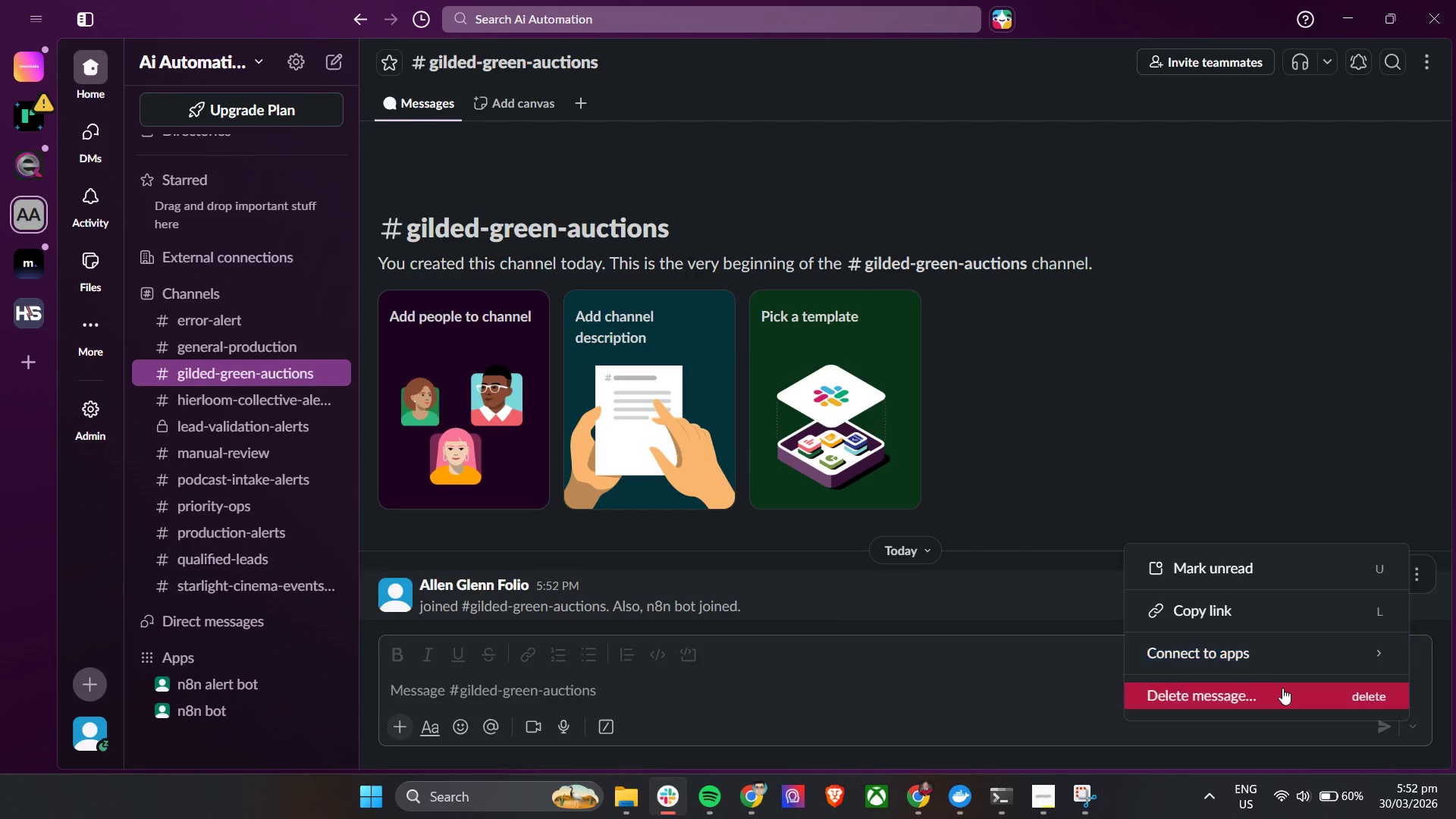 
left_click([1280, 691])
 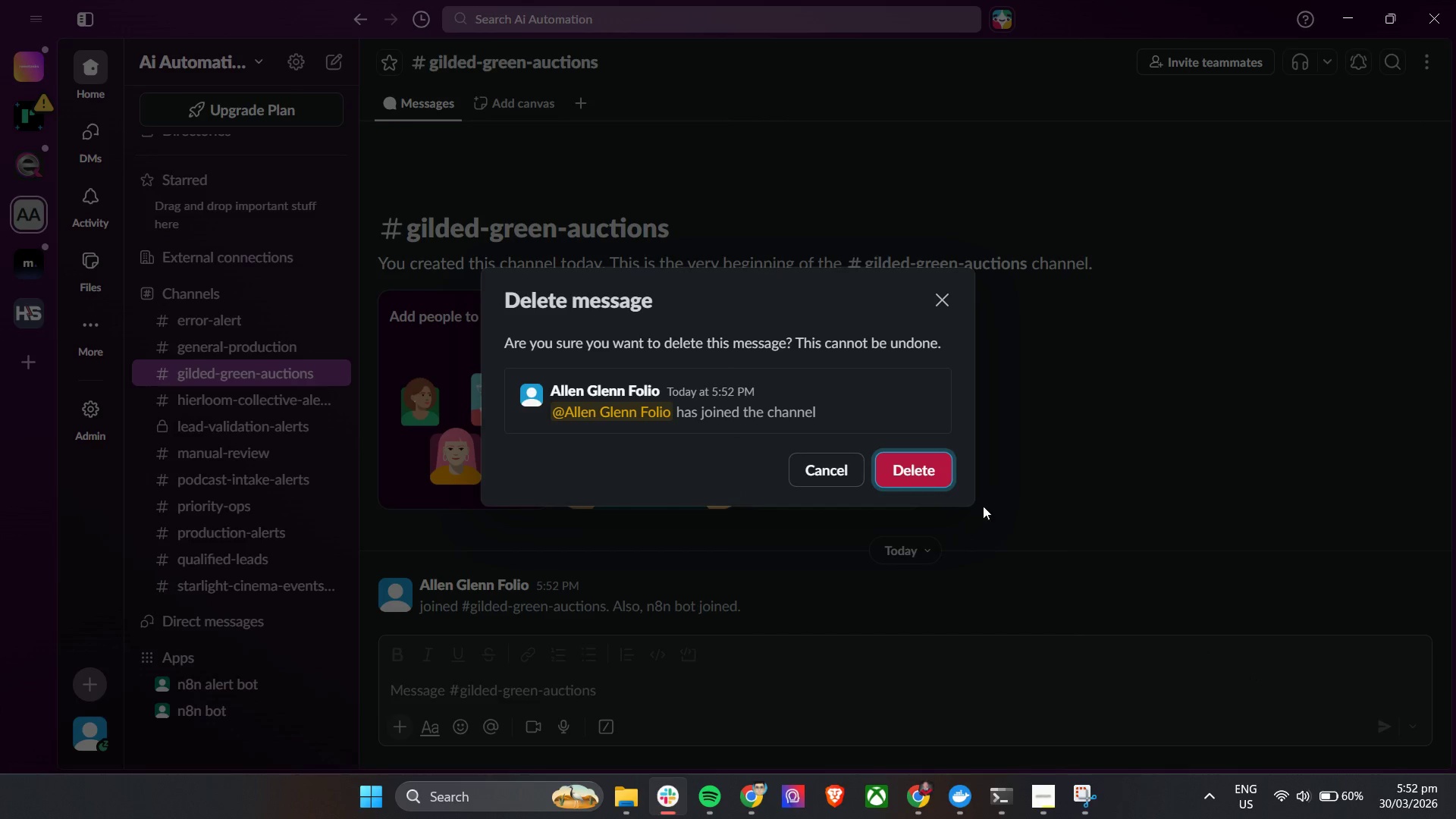 
left_click([927, 465])
 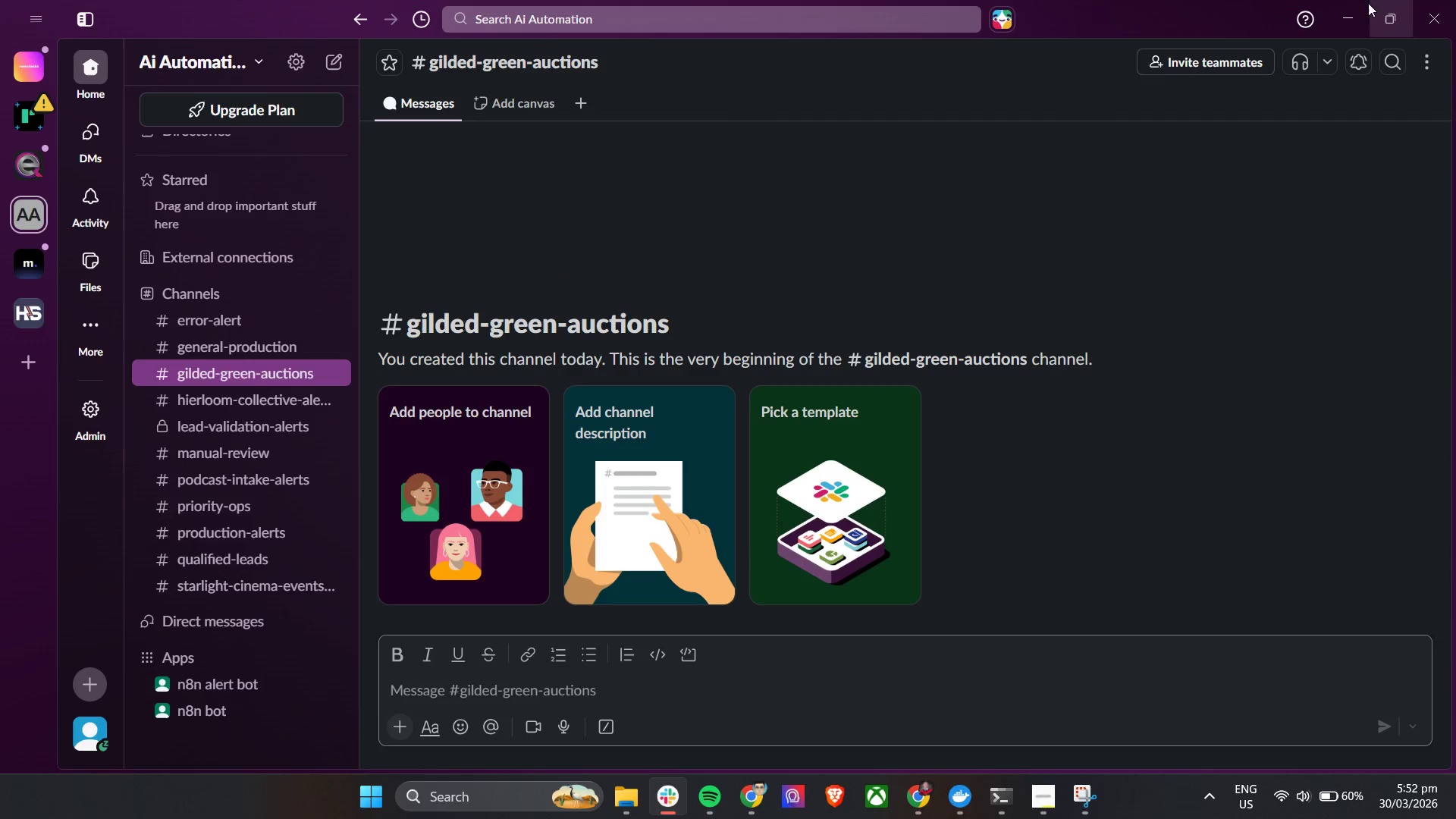 
left_click([1351, 4])
 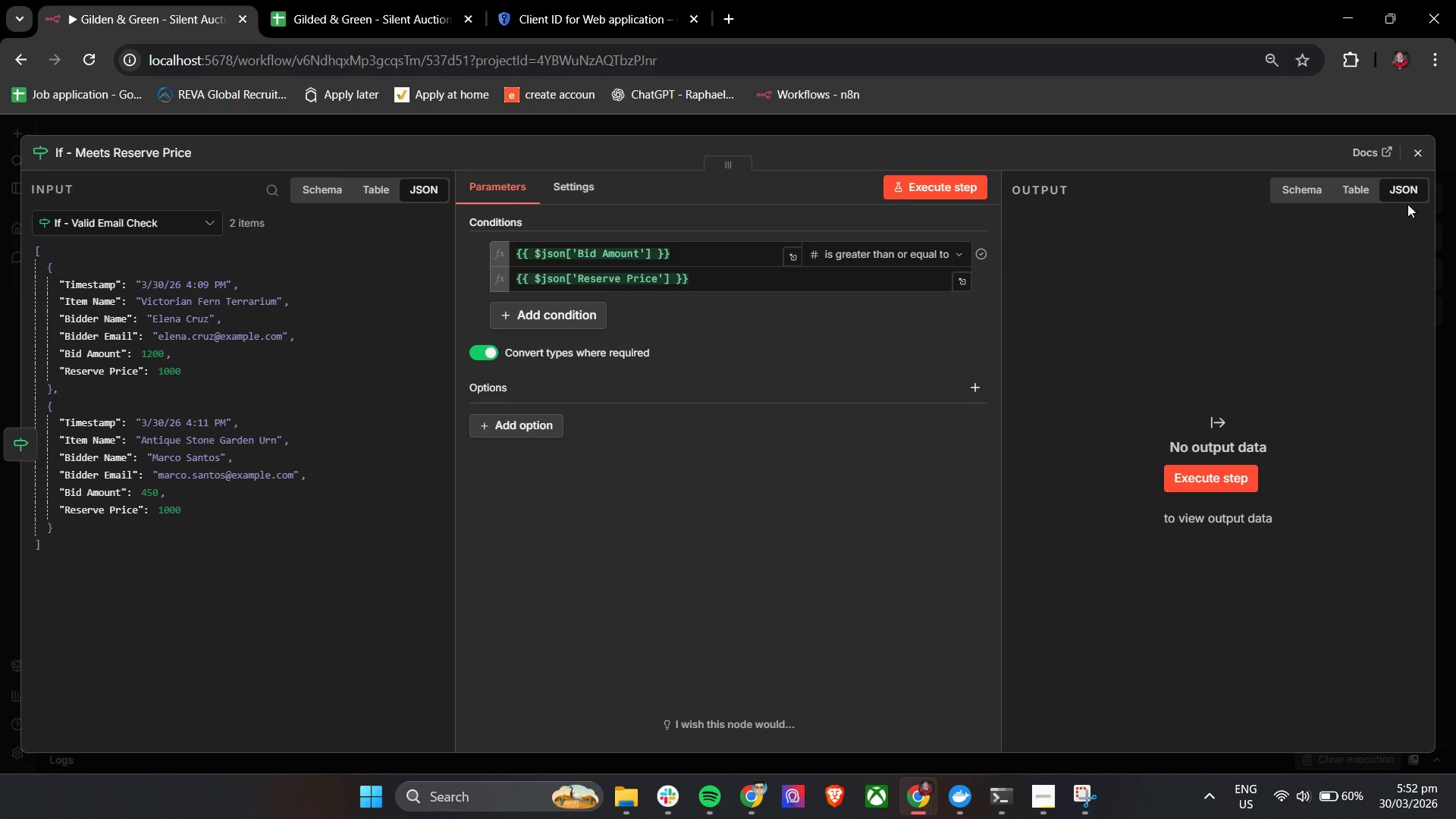 
left_click([1417, 159])
 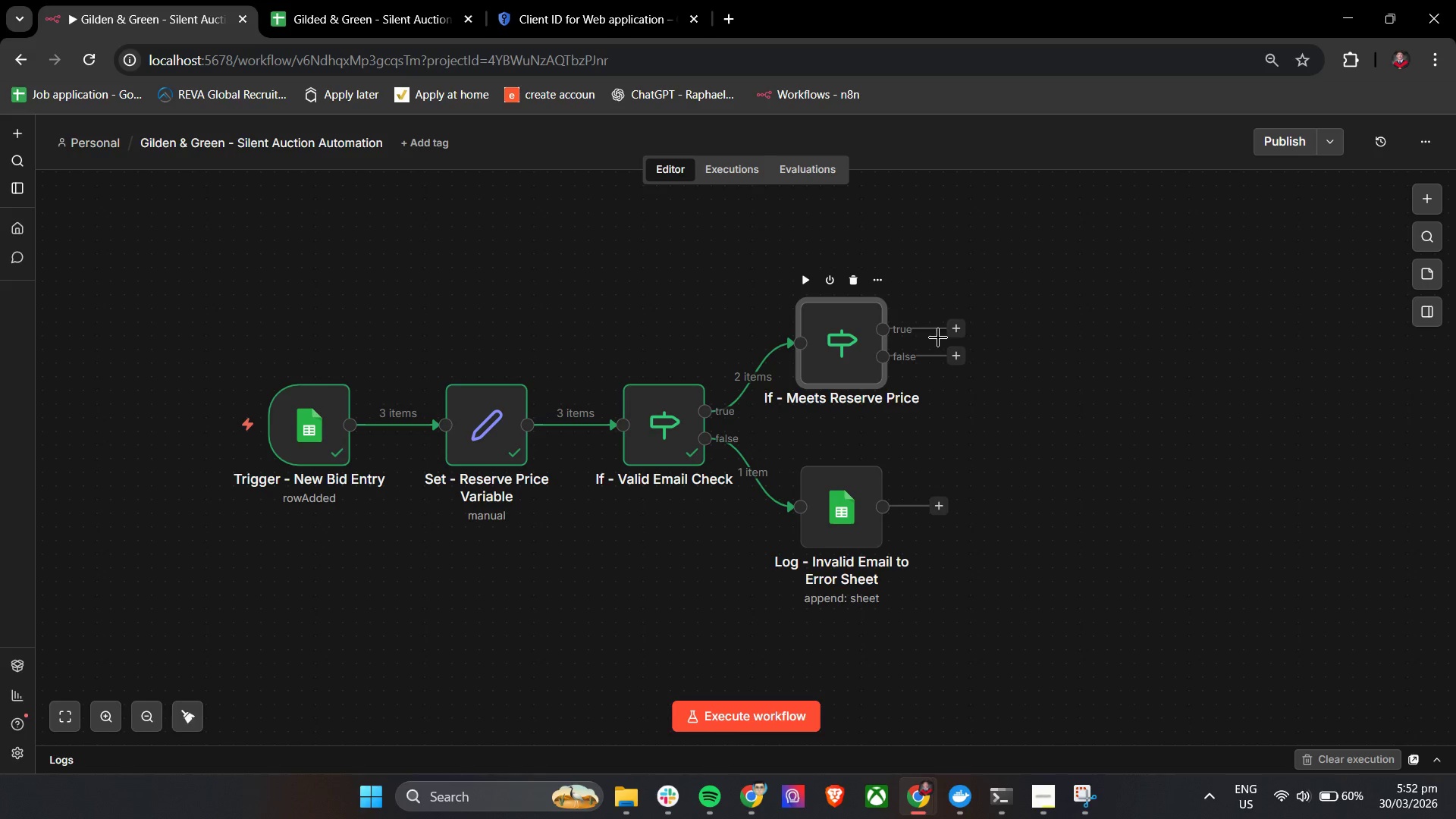 
wait(6.8)
 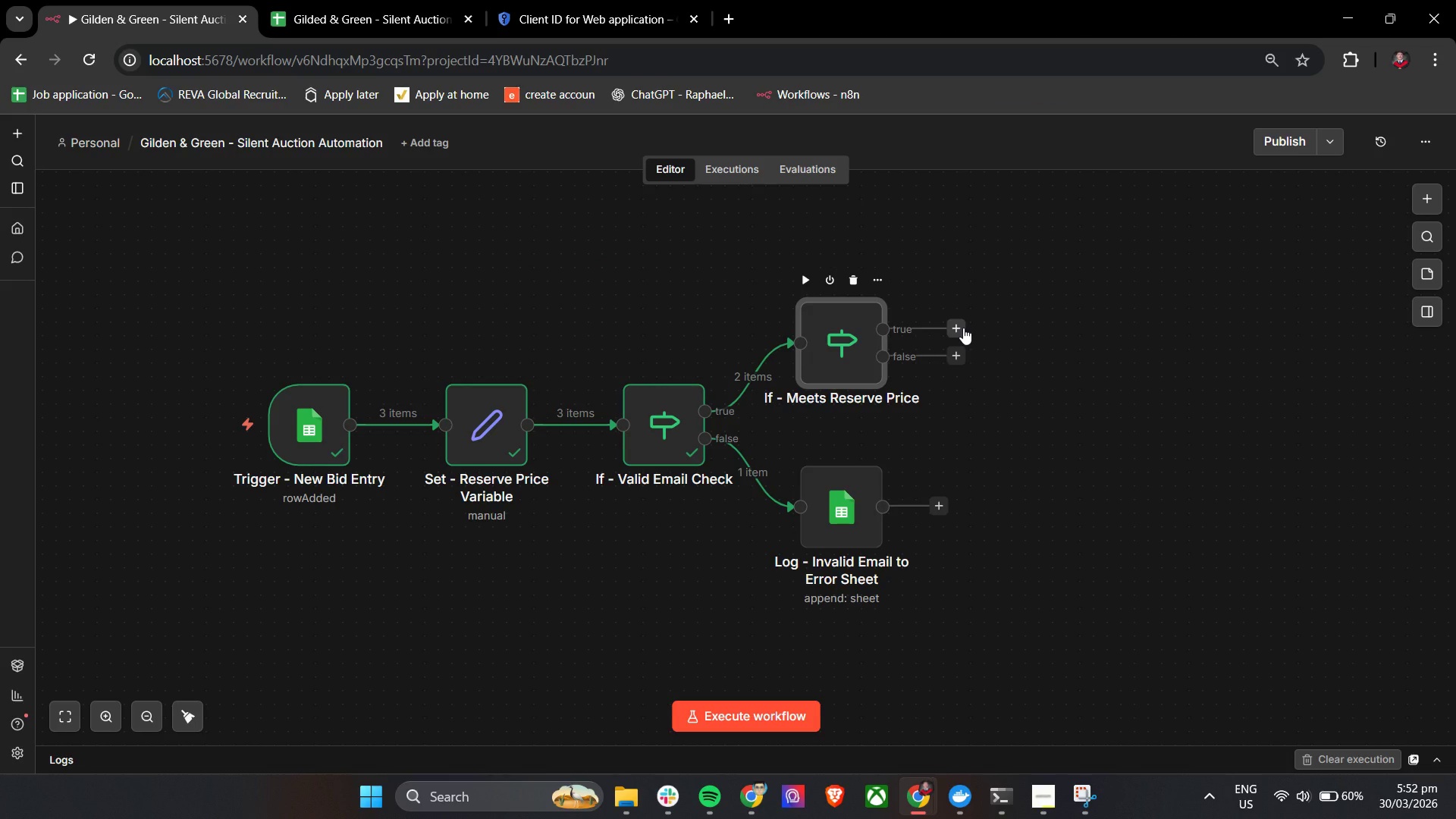 
double_click([959, 333])
 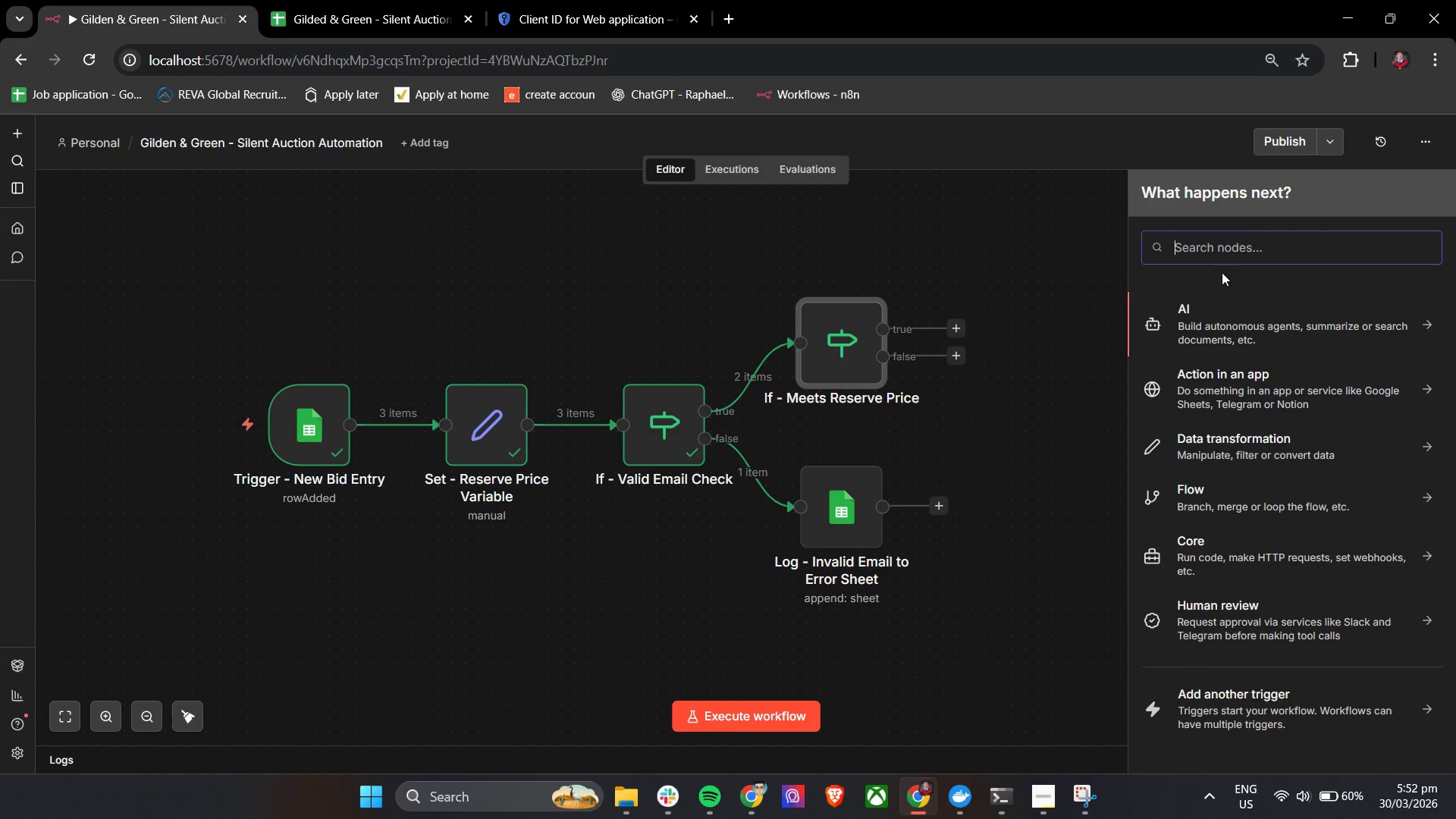 
double_click([1244, 246])
 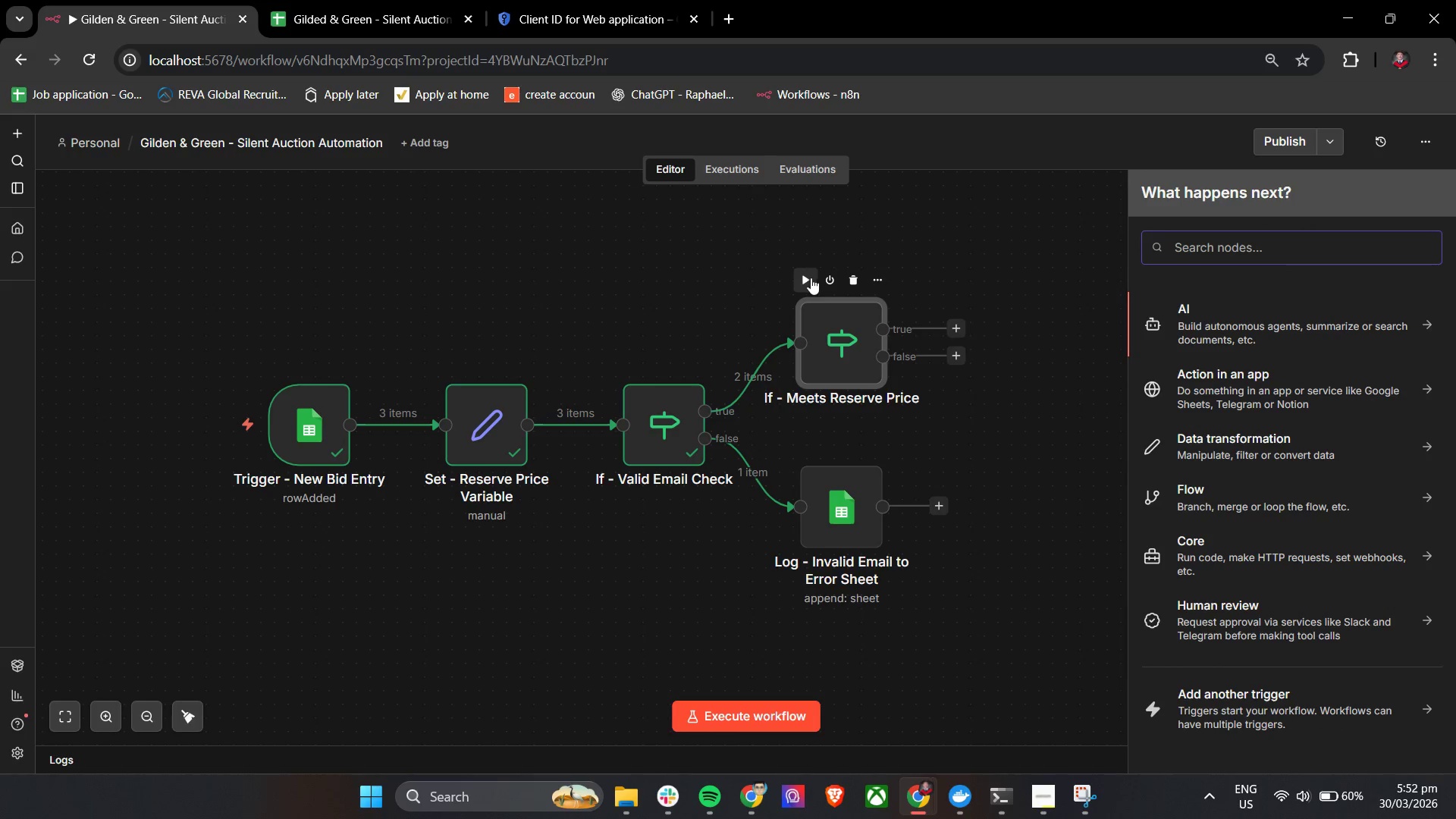 
left_click([807, 280])
 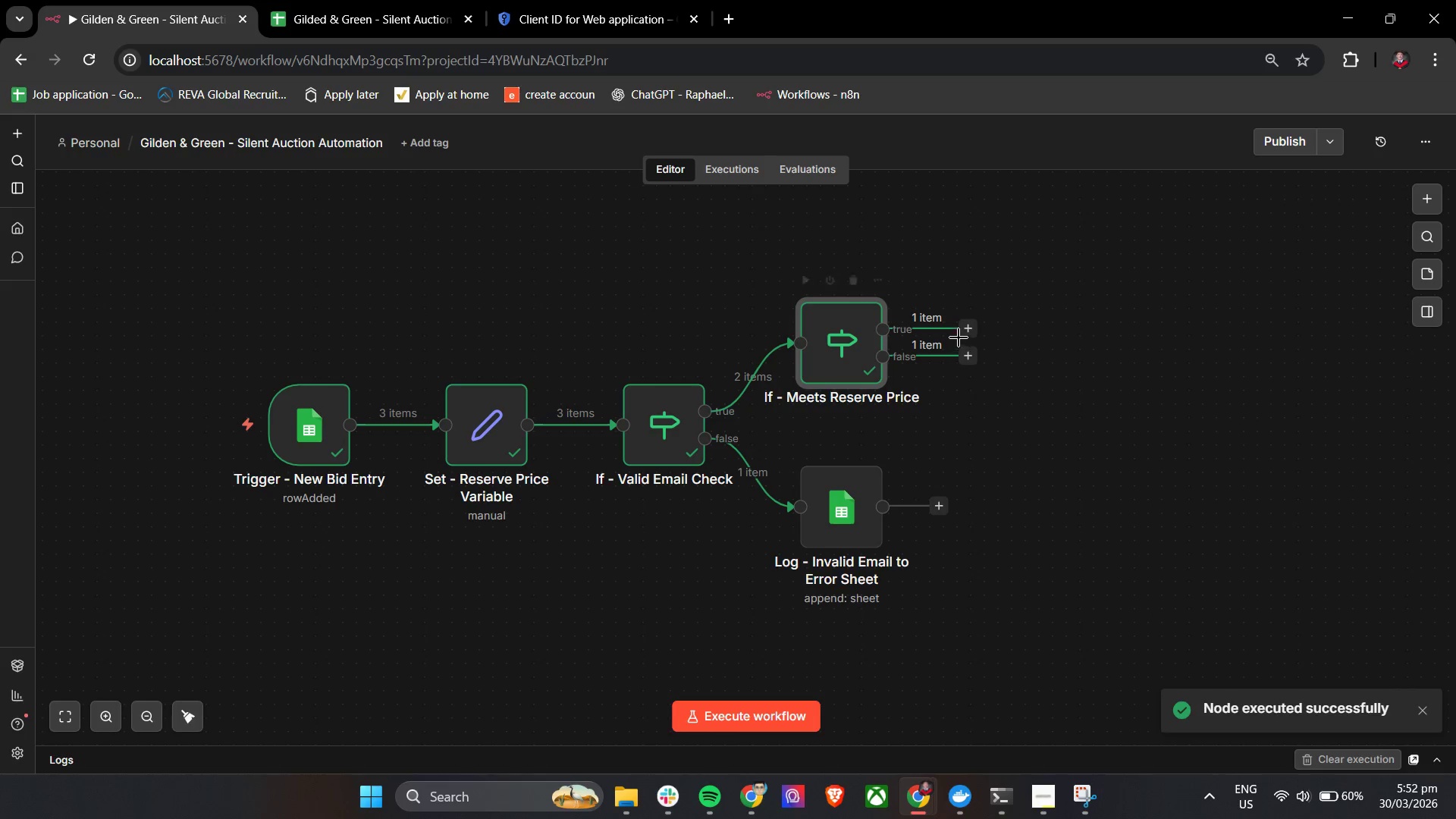 
left_click([967, 334])
 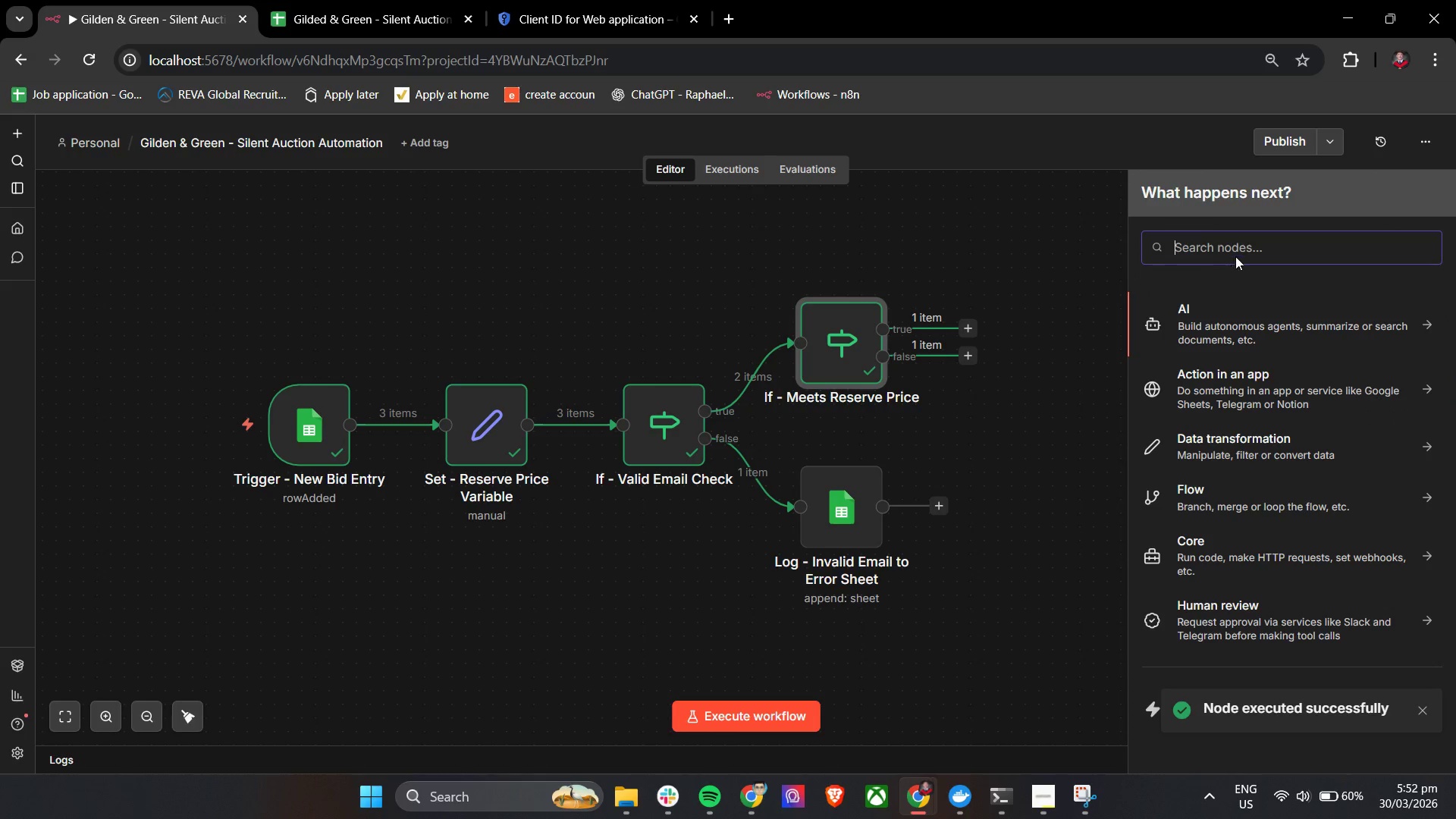 
left_click([1240, 248])
 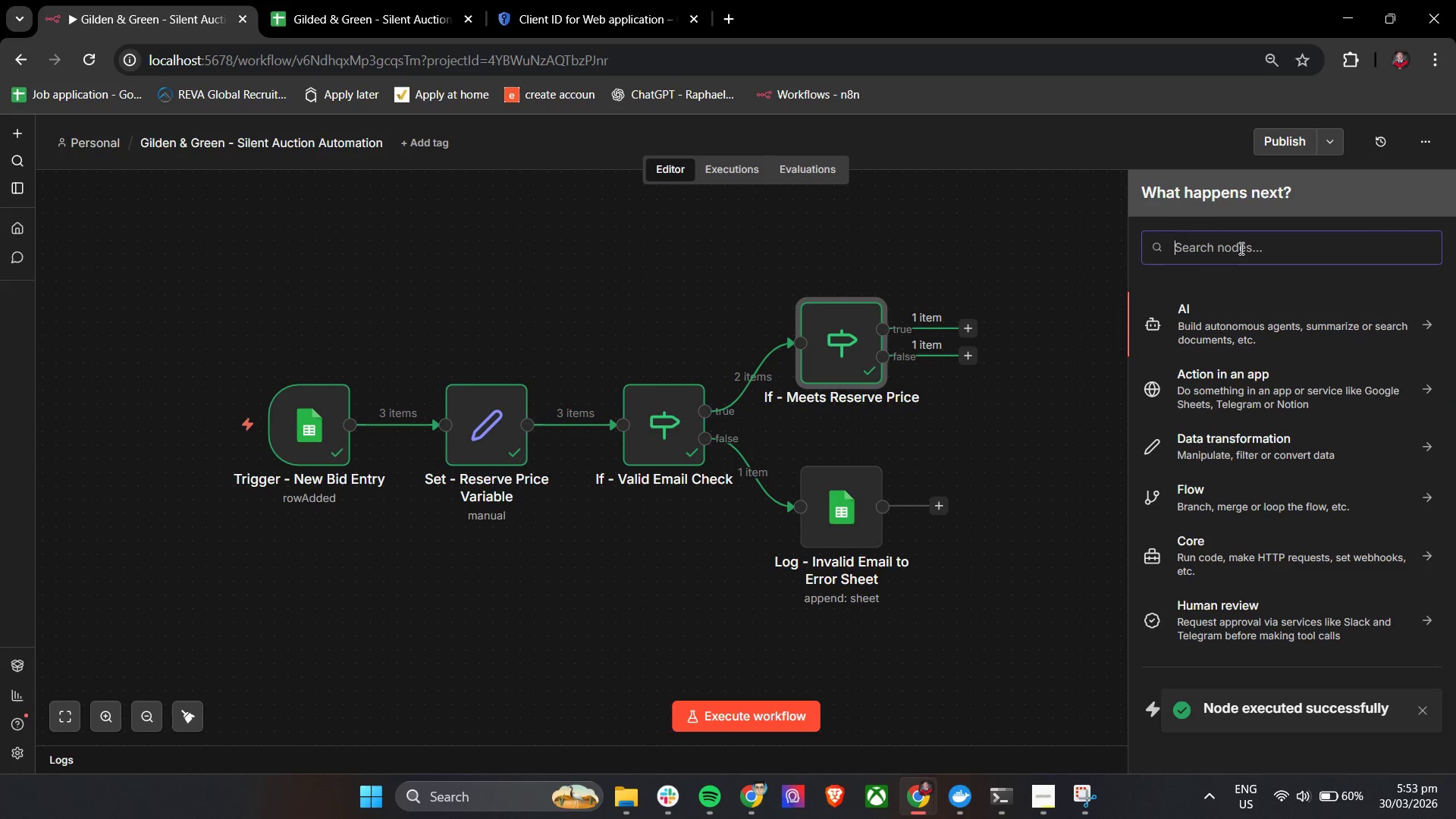 
type(slack)
 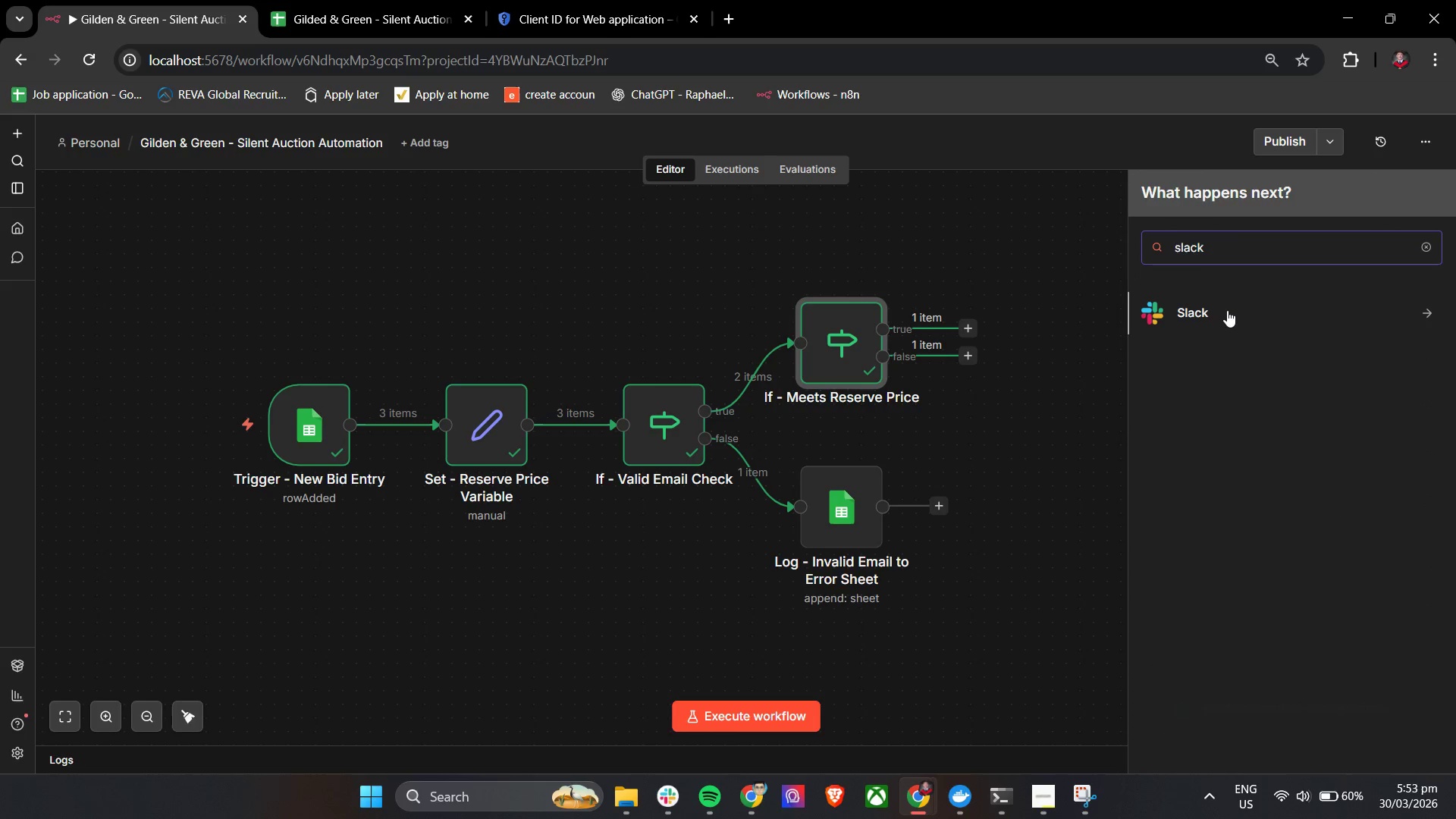 
left_click([1225, 313])
 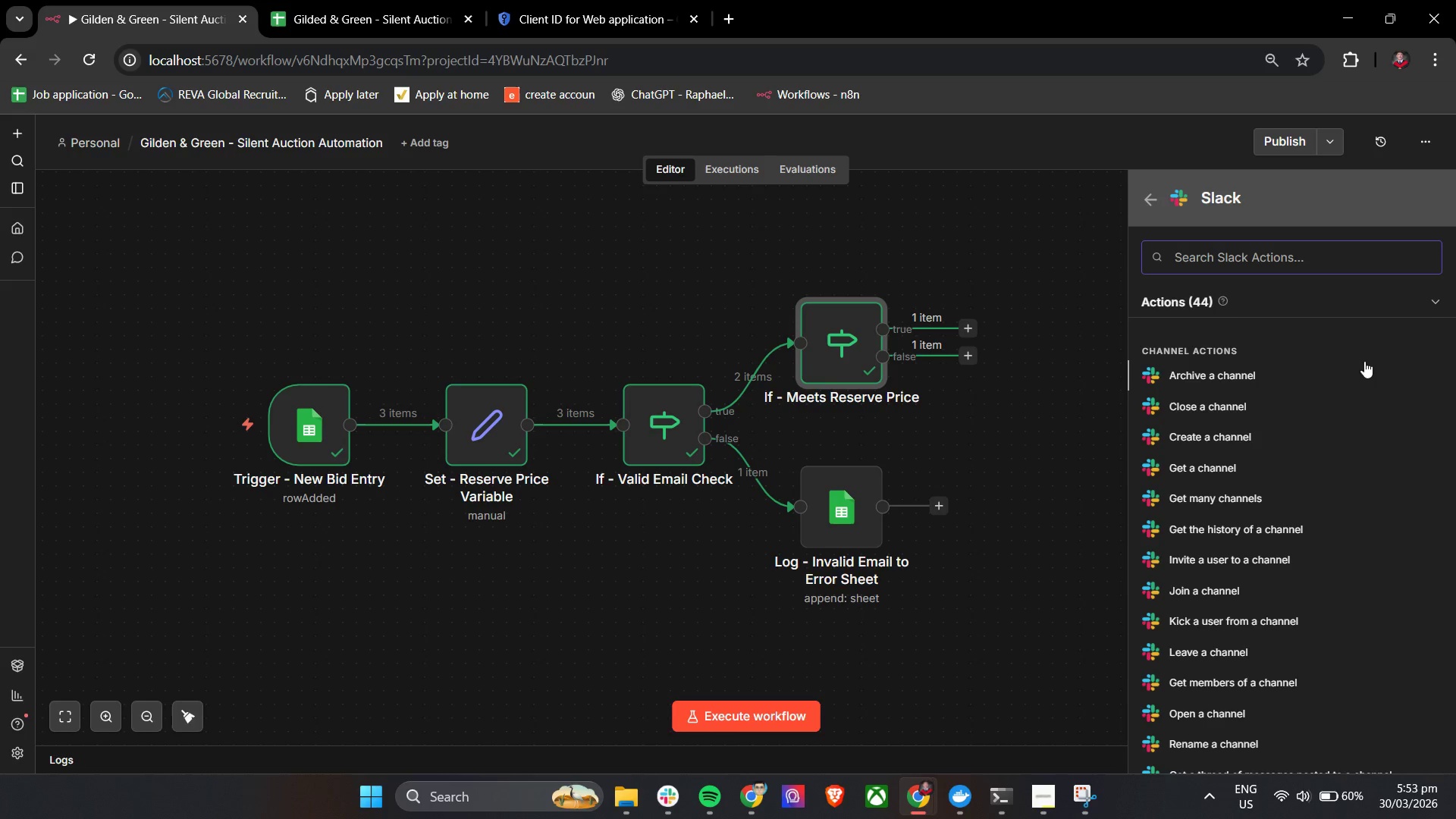 
type(se)
 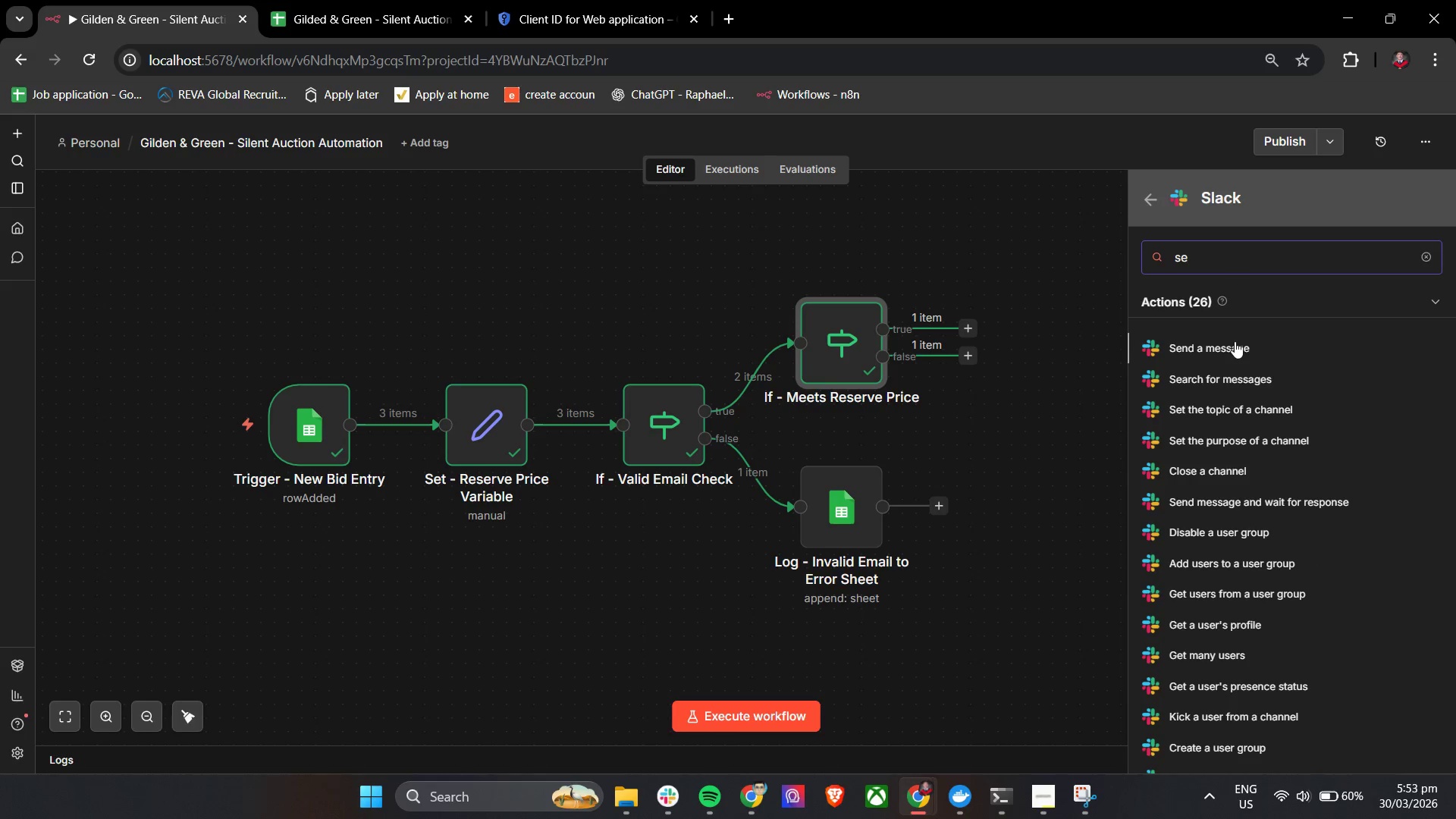 
left_click([1235, 341])
 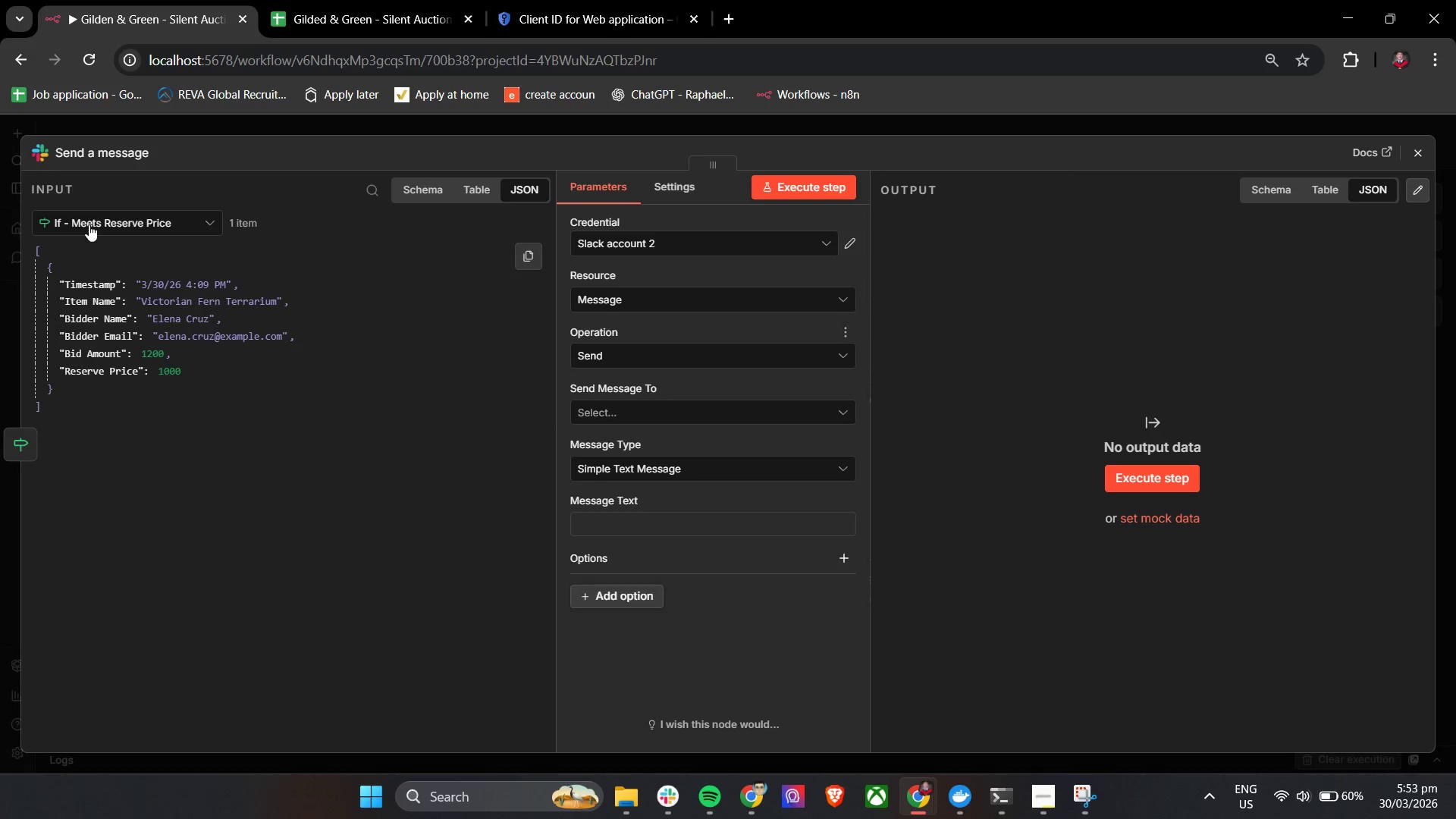 
left_click([105, 153])
 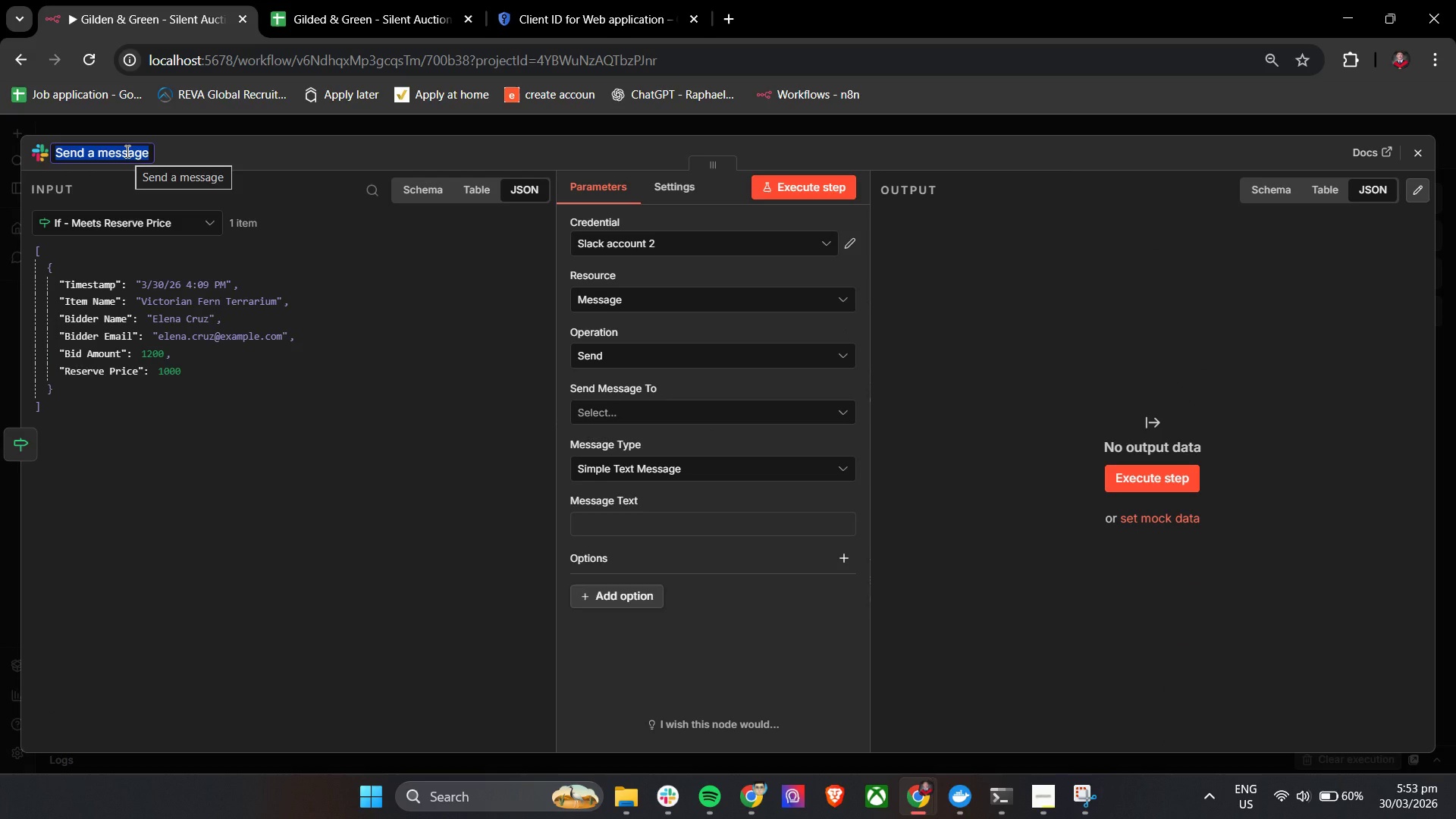 
key(ArrowRight)
 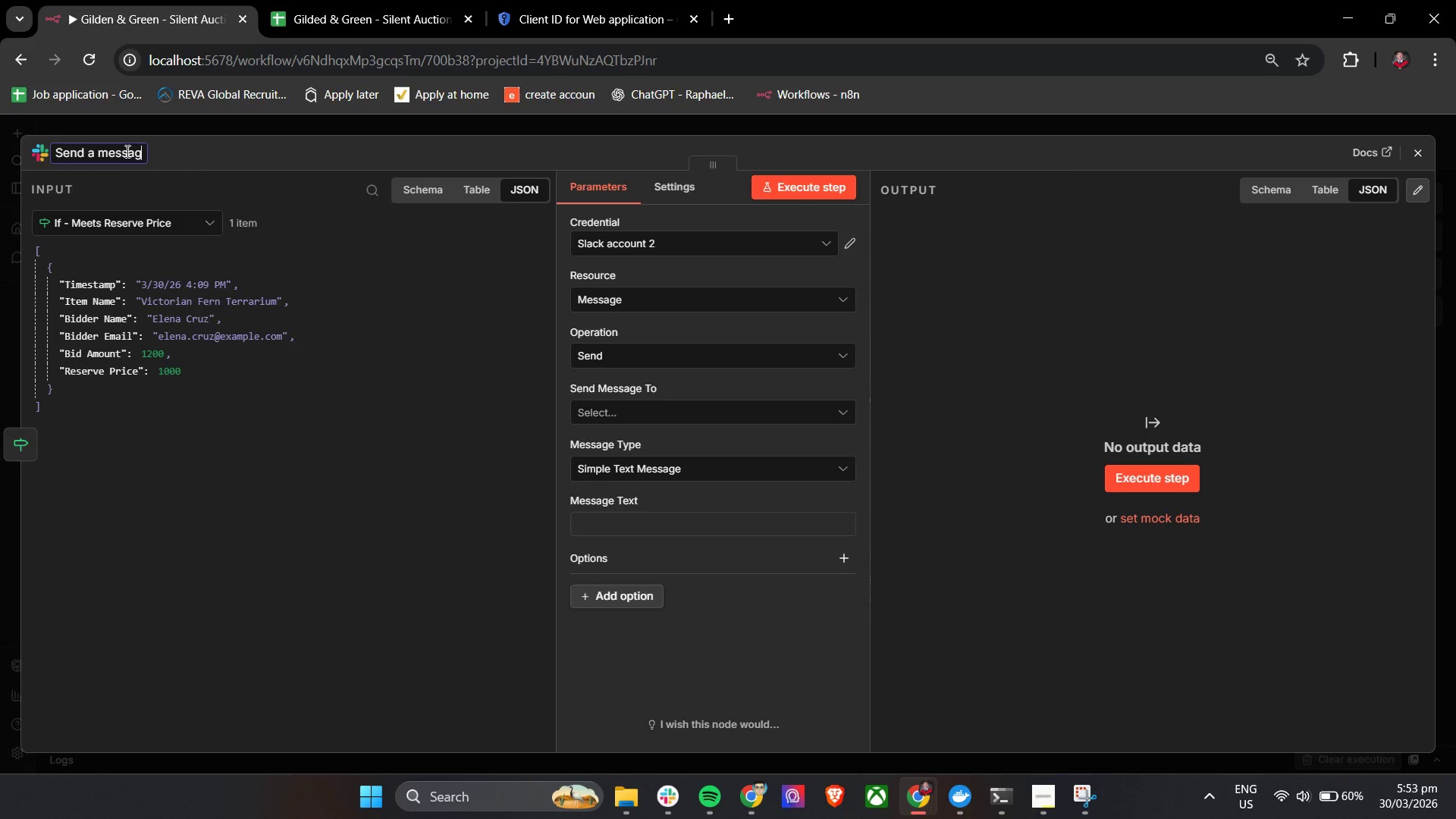 
key(Backspace)
key(Backspace)
key(Backspace)
key(Backspace)
key(Backspace)
key(Backspace)
key(Backspace)
key(Backspace)
key(Backspace)
type(_ )
key(Backspace)
key(Backspace)
type(- Slack)
 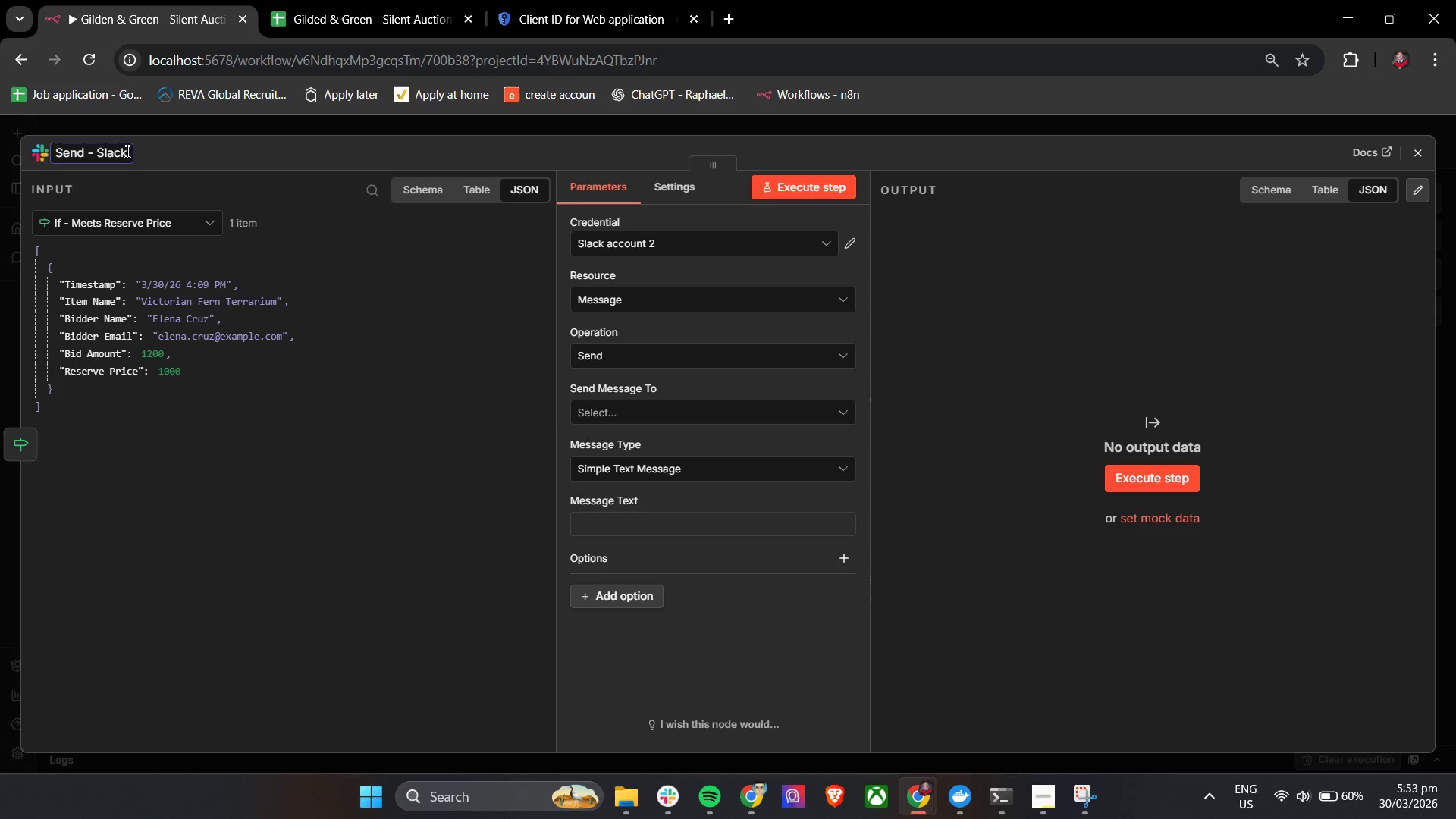 
type( High Bid Alert)
 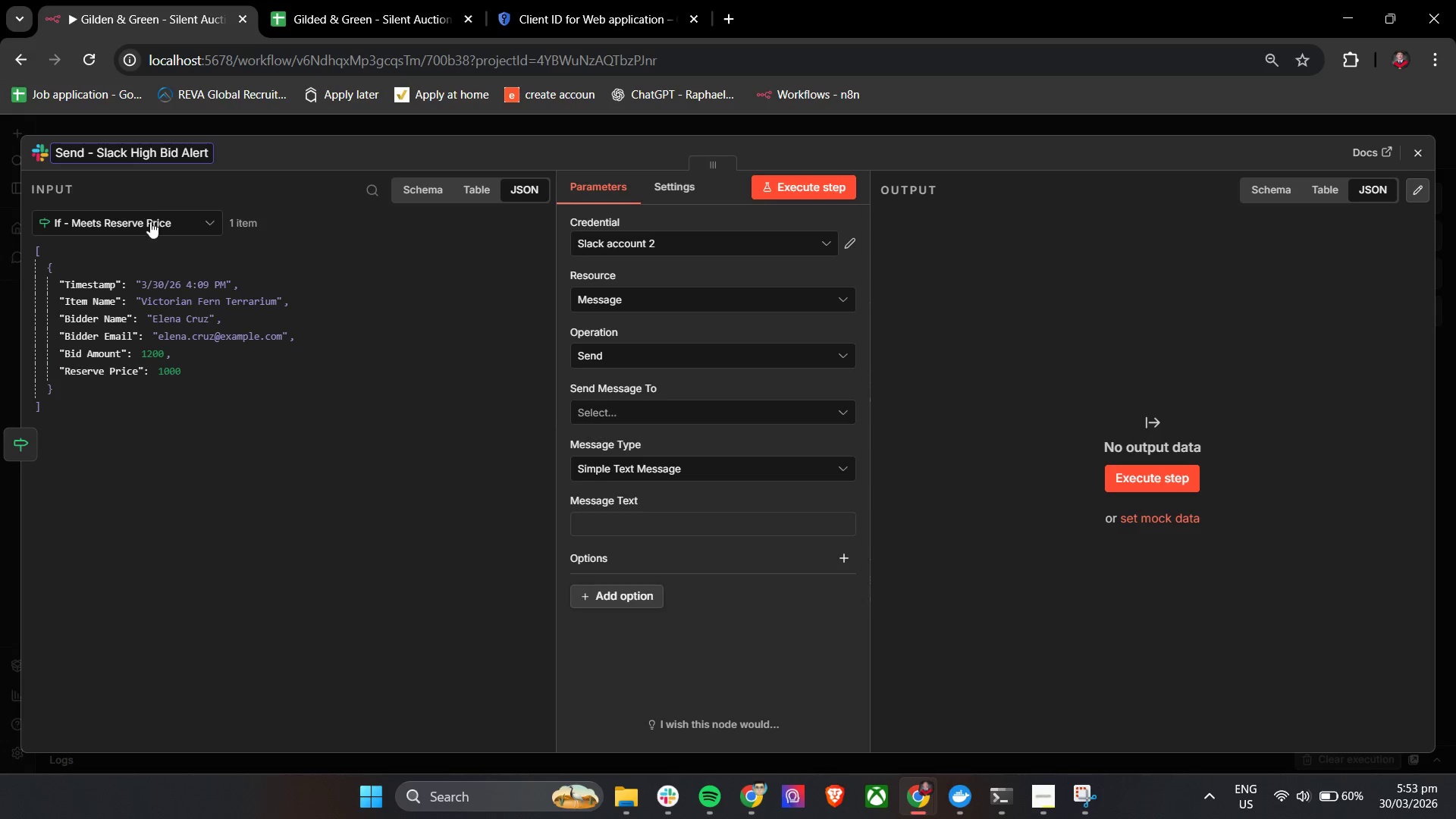 
left_click([389, 296])
 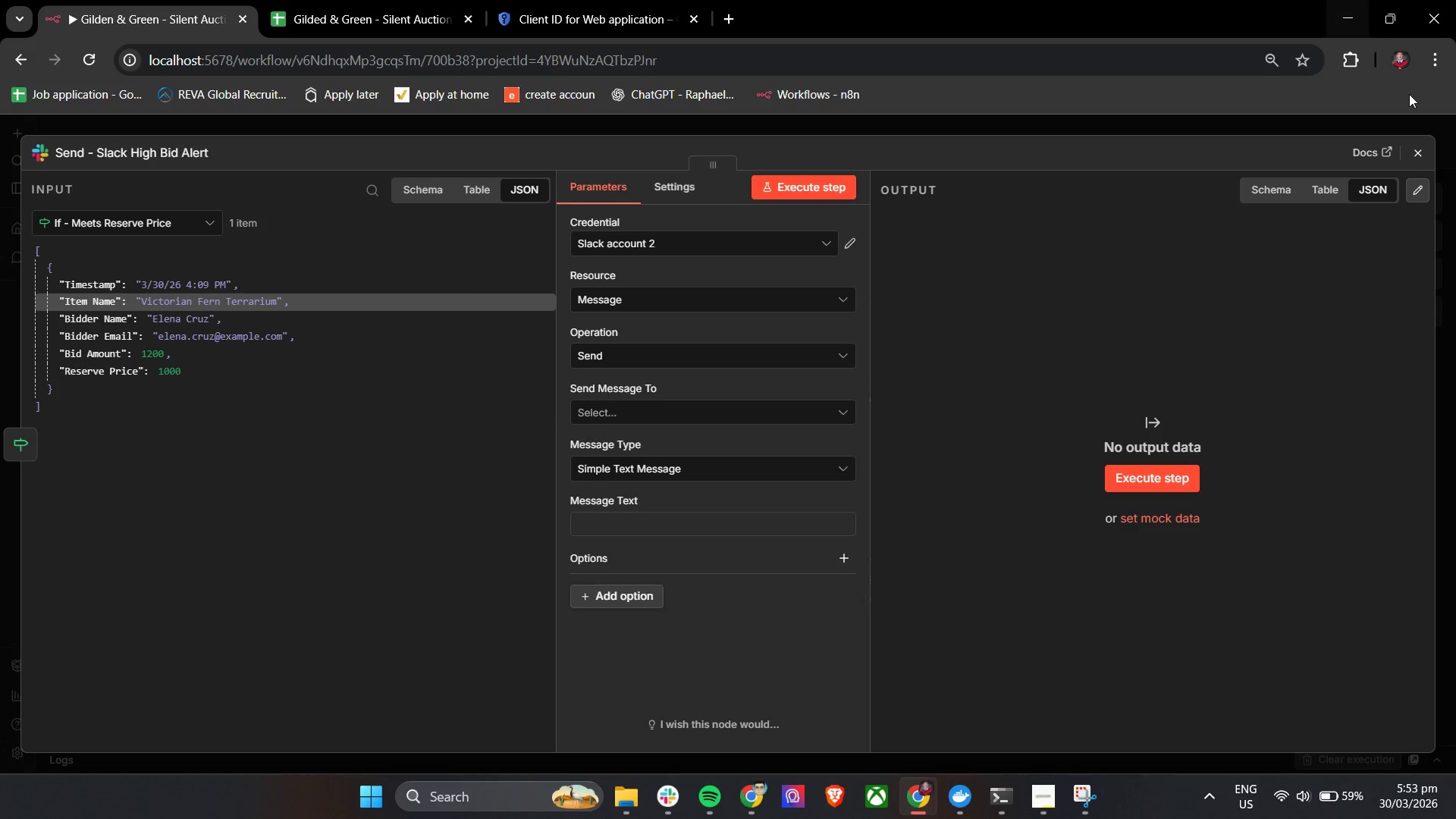 
wait(5.77)
 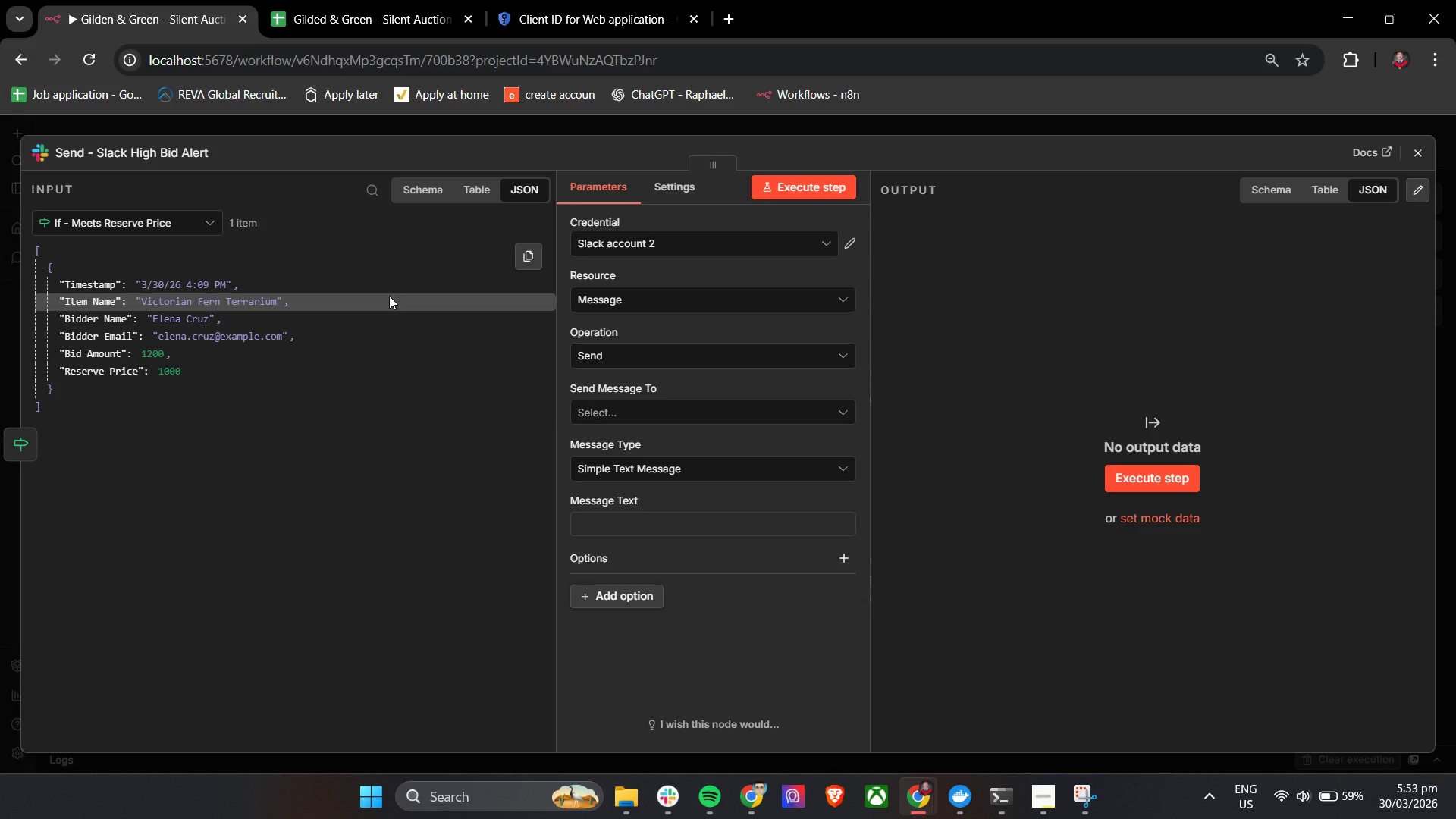 
double_click([617, 152])
 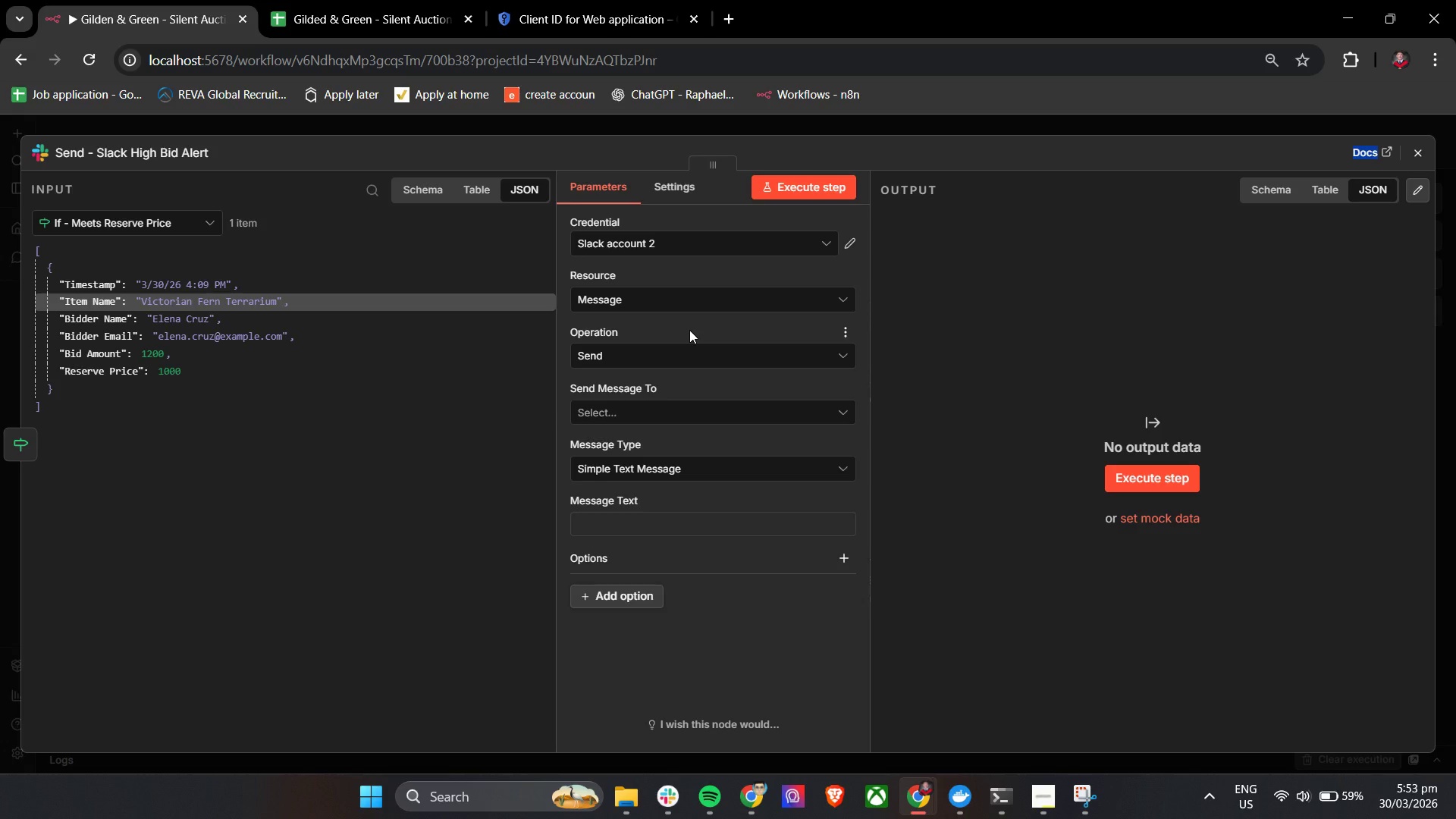 
wait(20.75)
 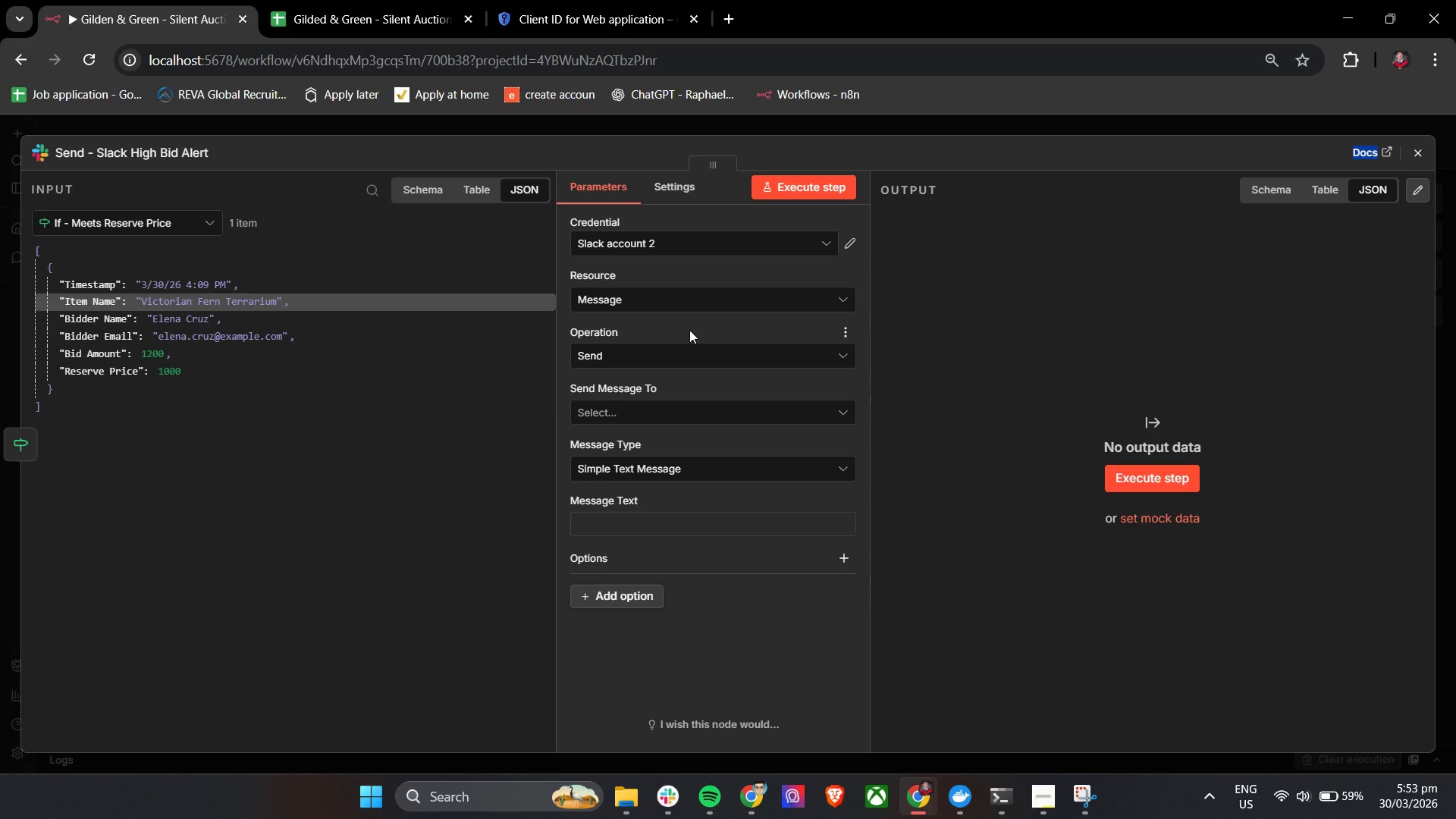 
left_click([689, 329])
 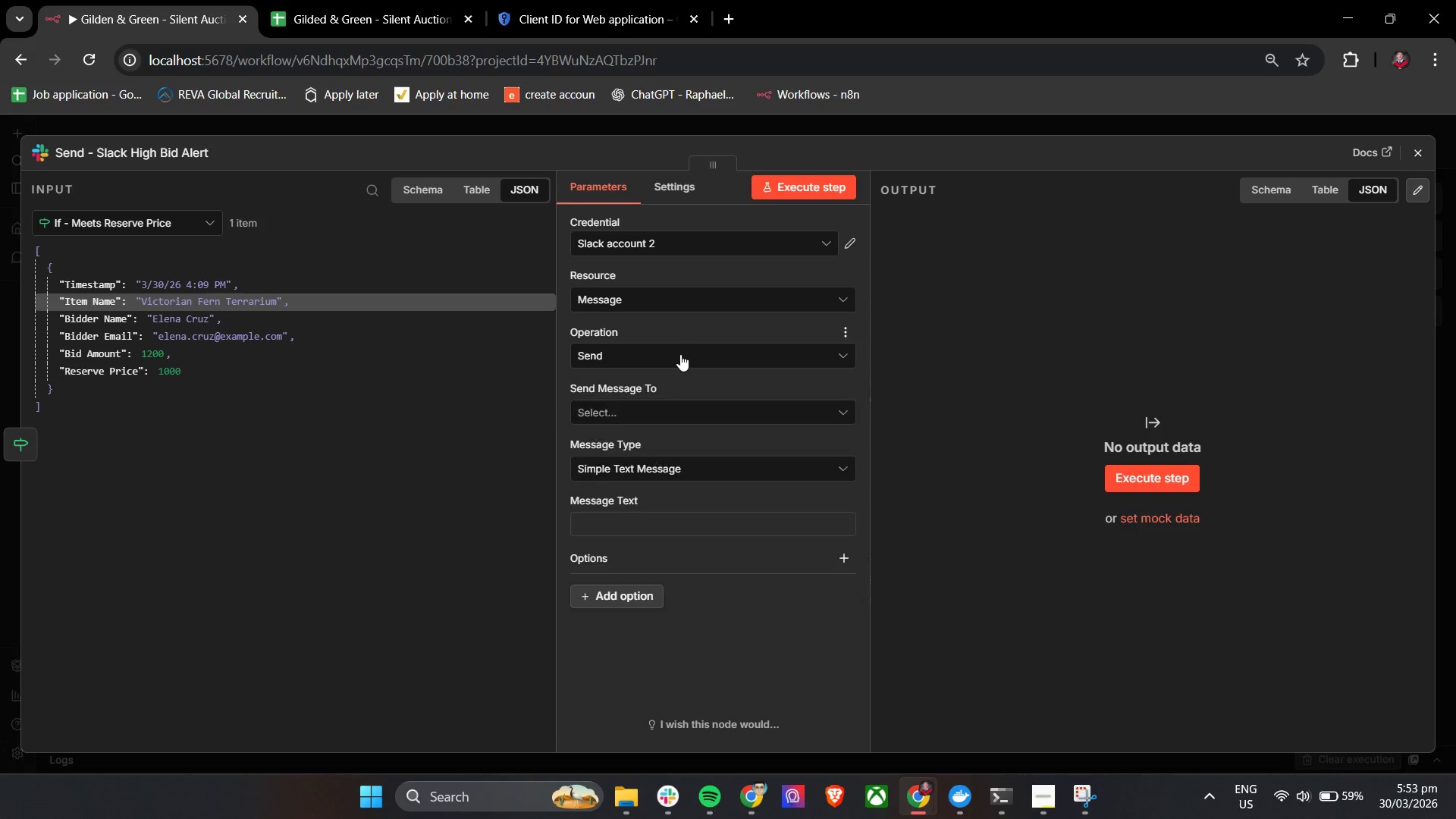 
left_click([680, 354])
 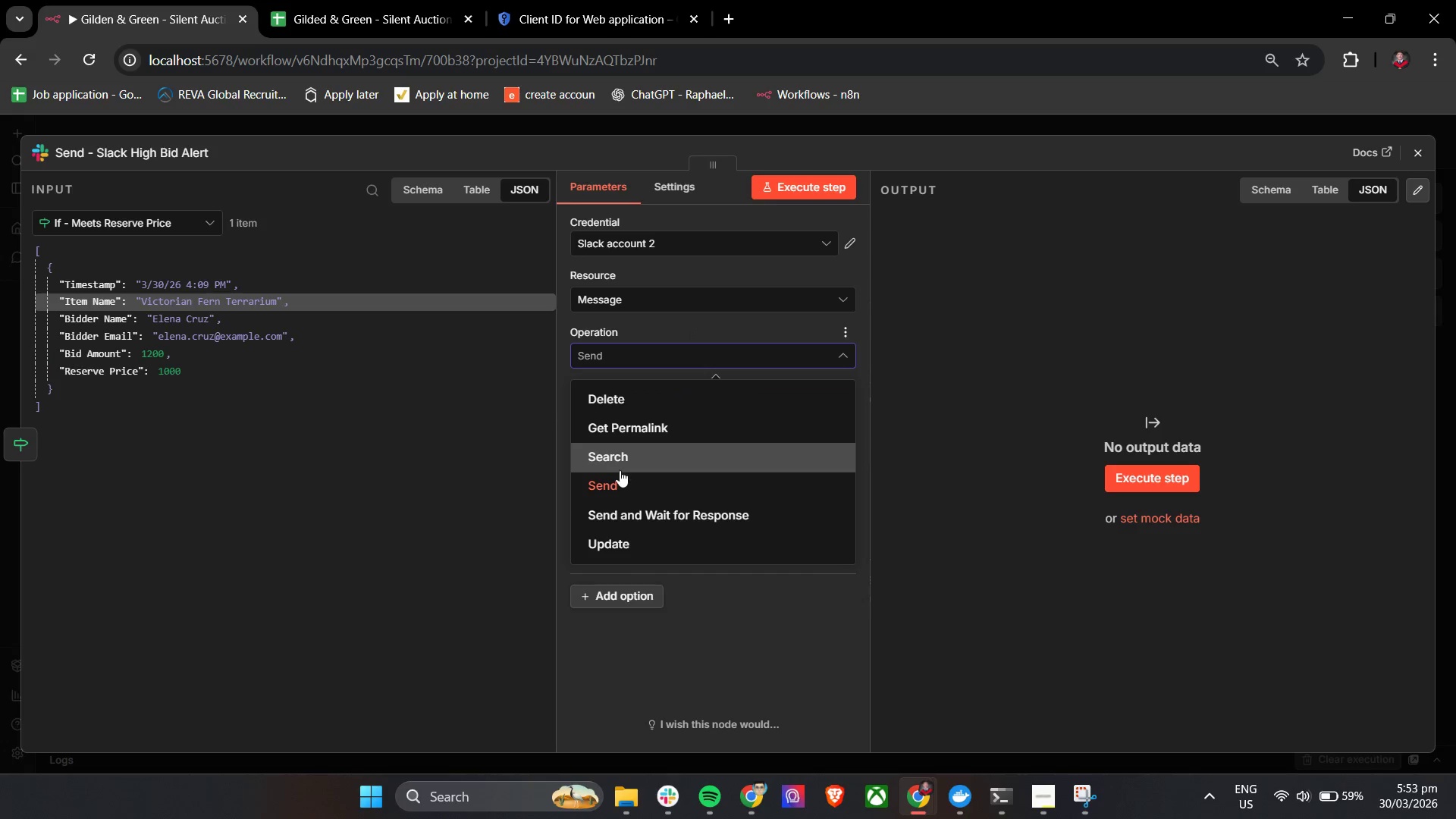 
left_click([615, 482])
 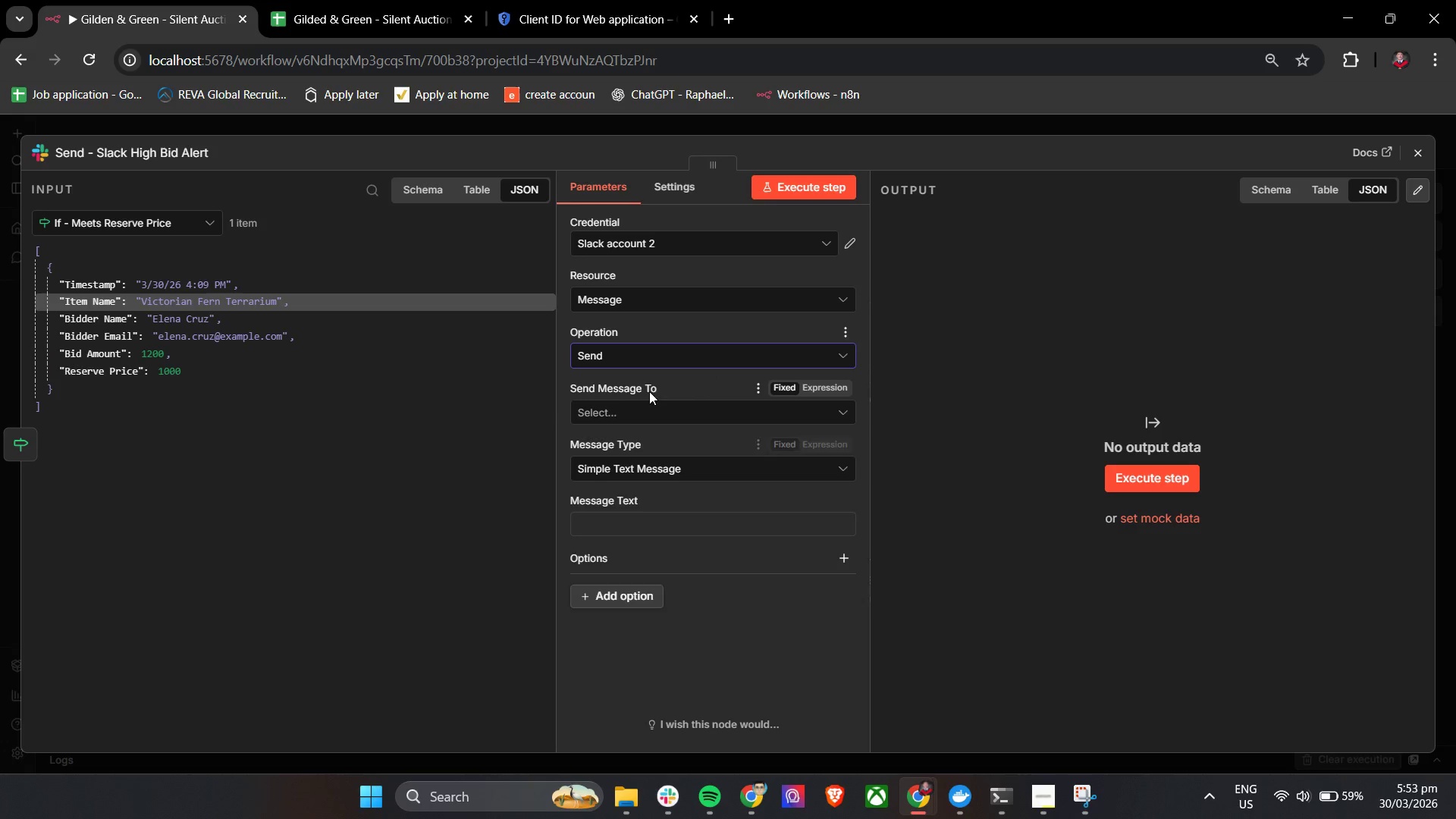 
left_click([643, 419])
 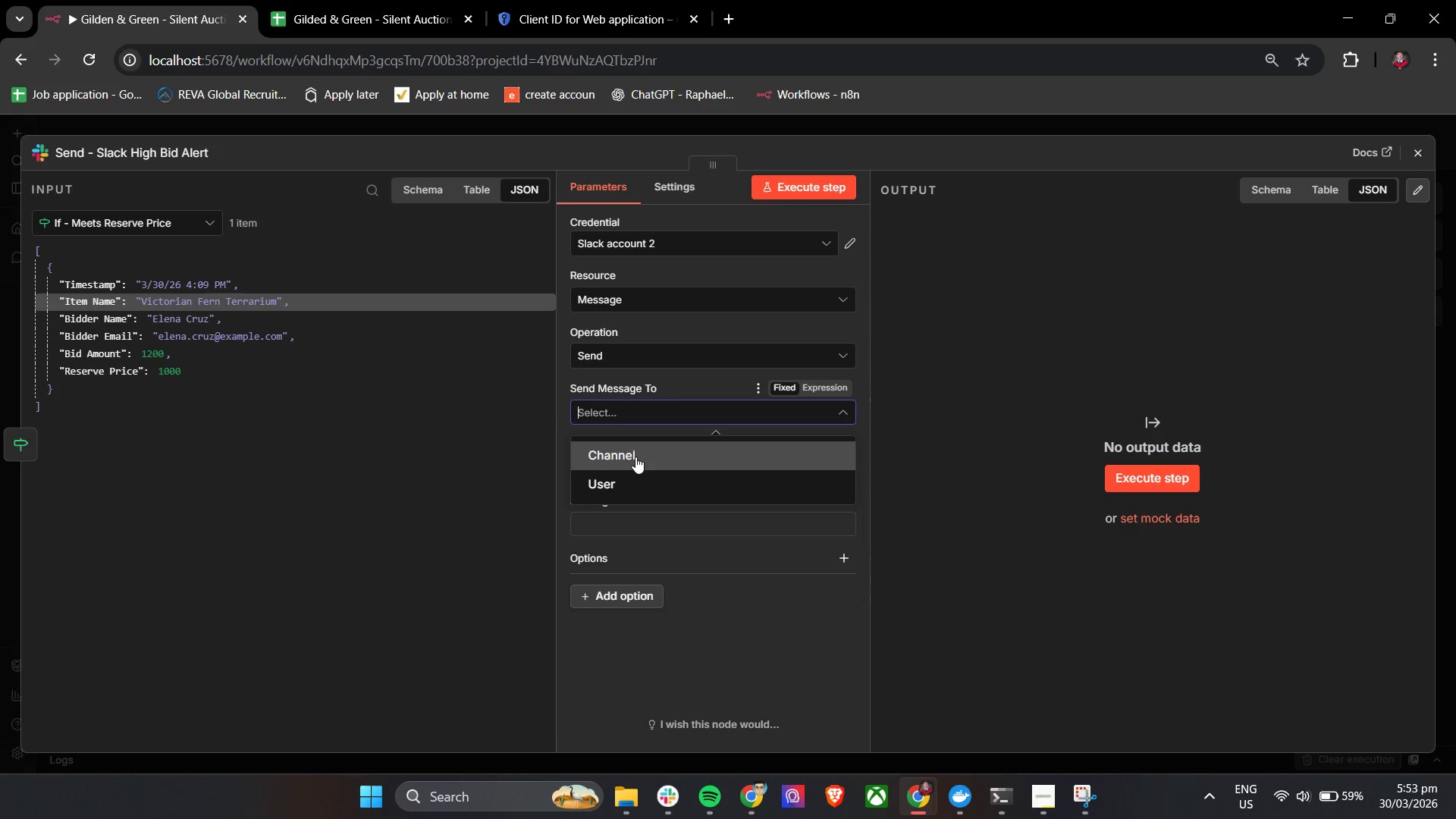 
left_click([634, 460])
 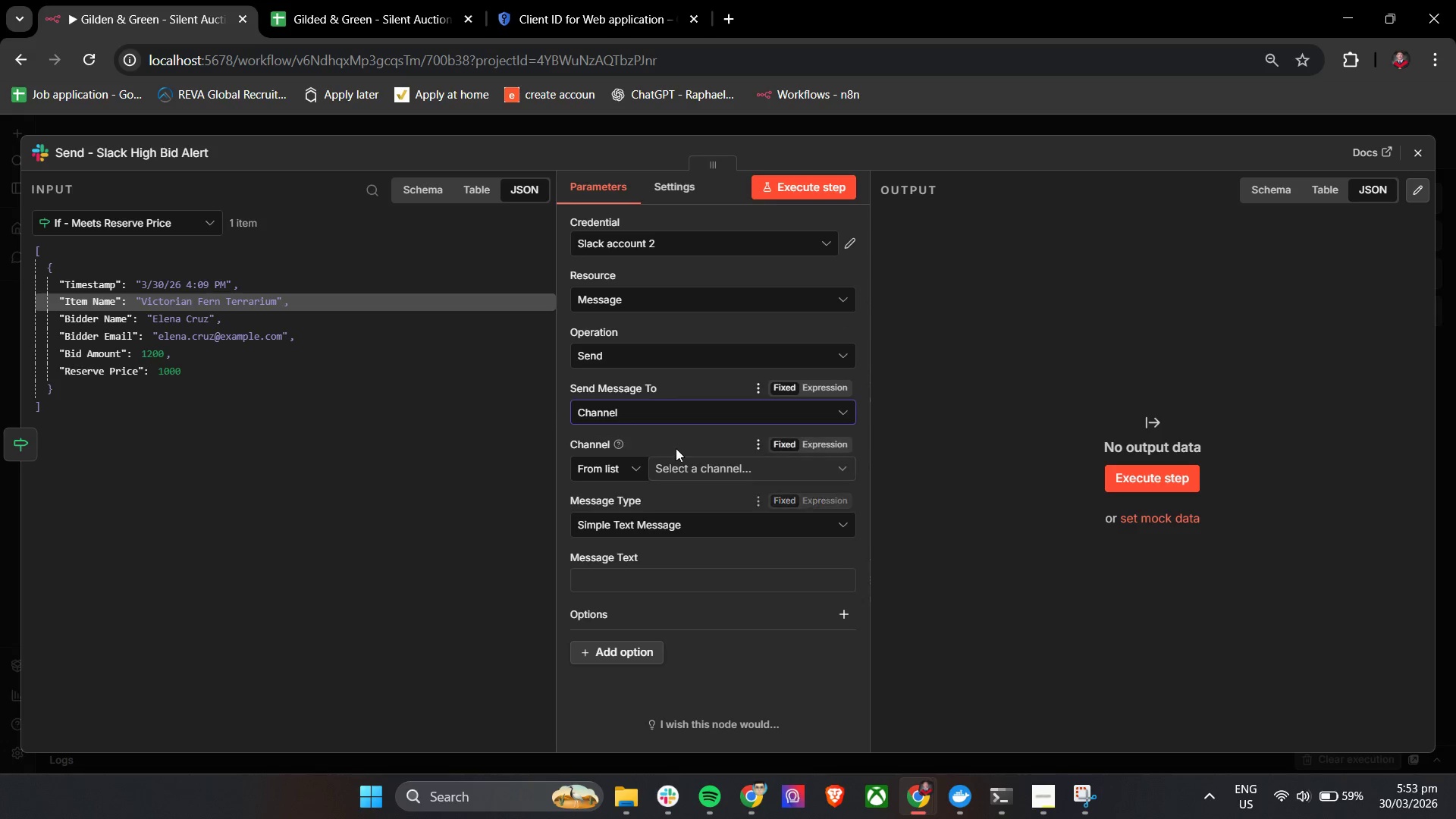 
double_click([676, 443])
 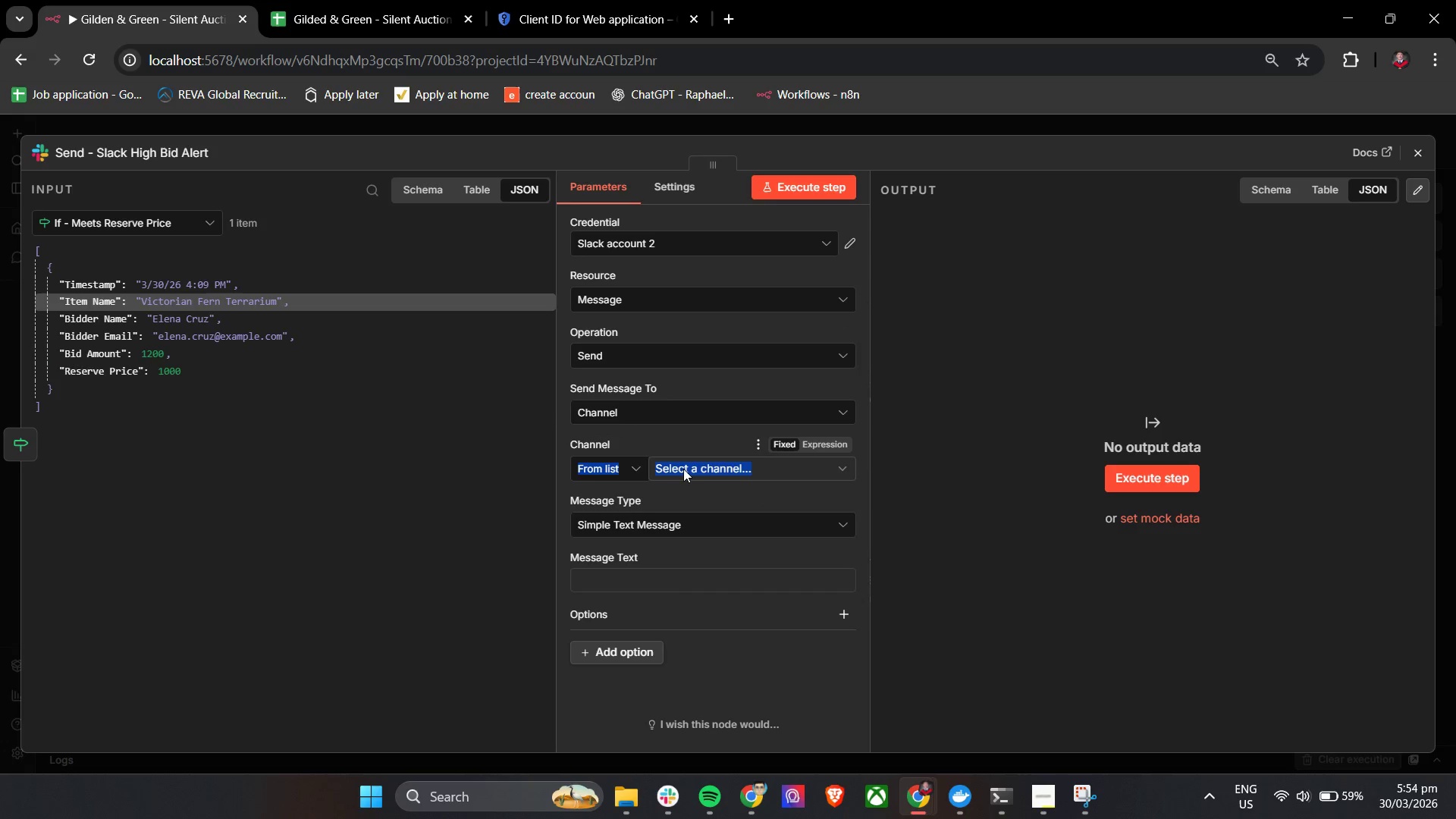 
triple_click([683, 472])
 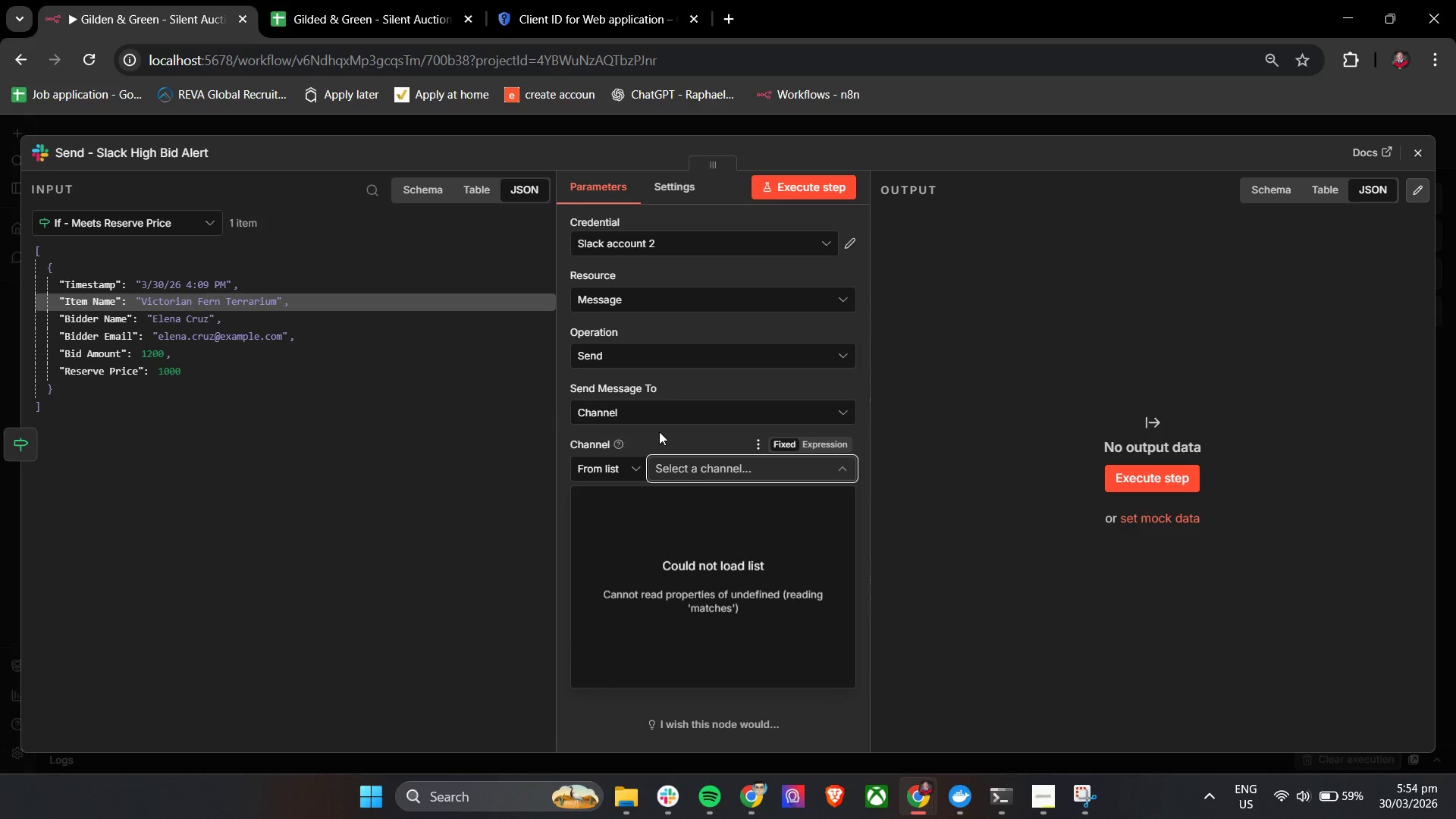 
left_click([659, 436])
 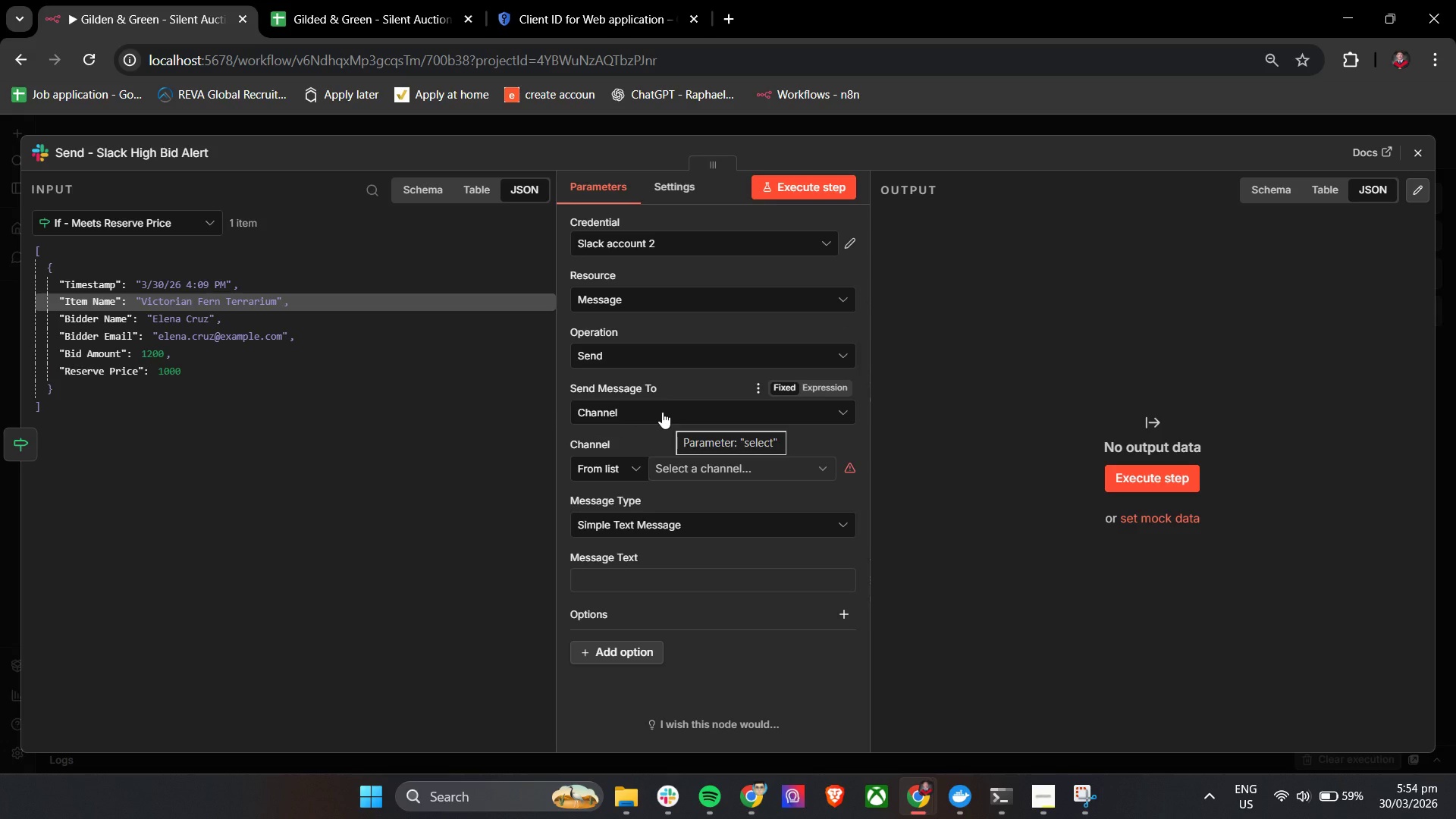 
wait(8.36)
 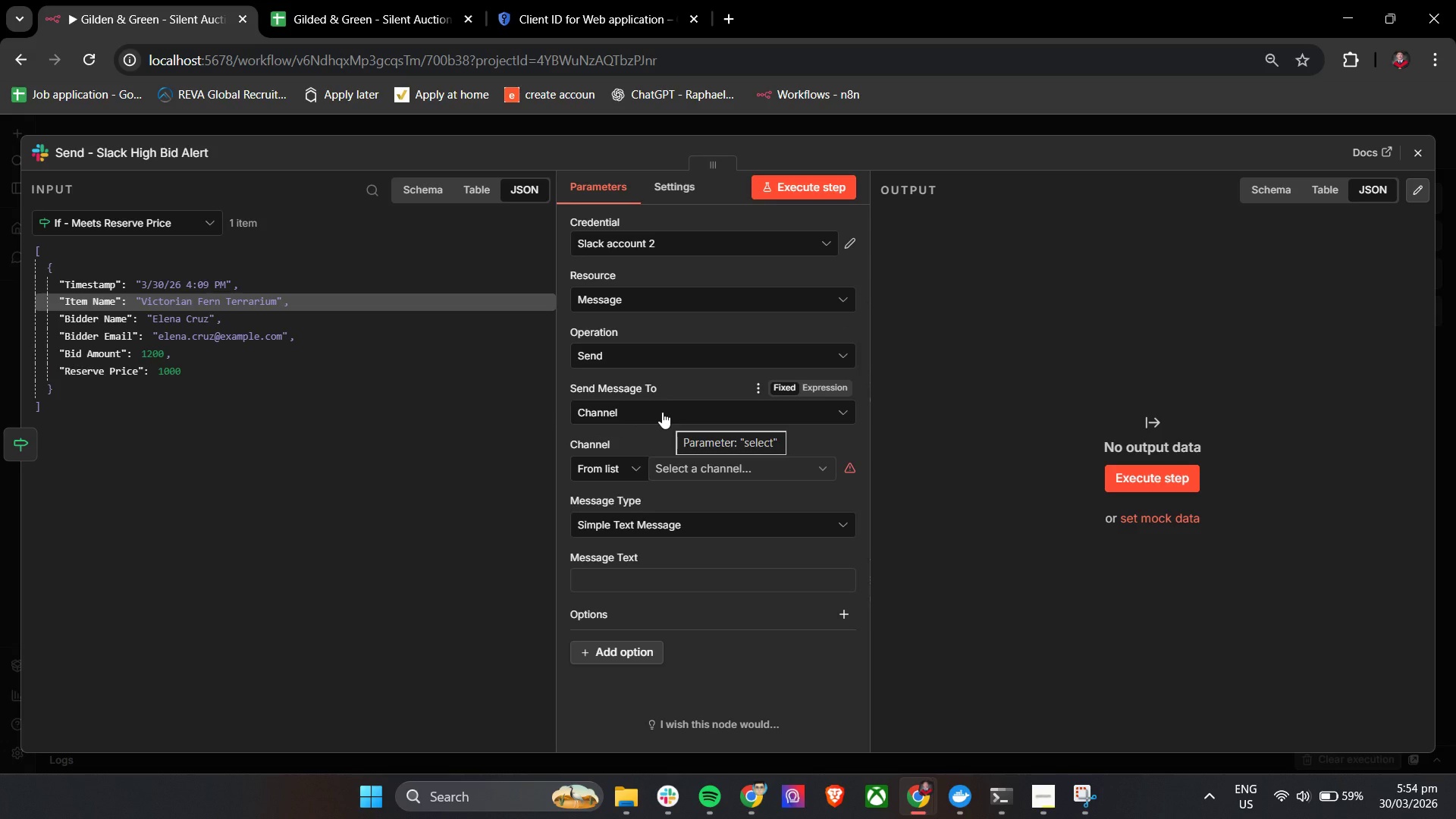 
mouse_move([601, 453])
 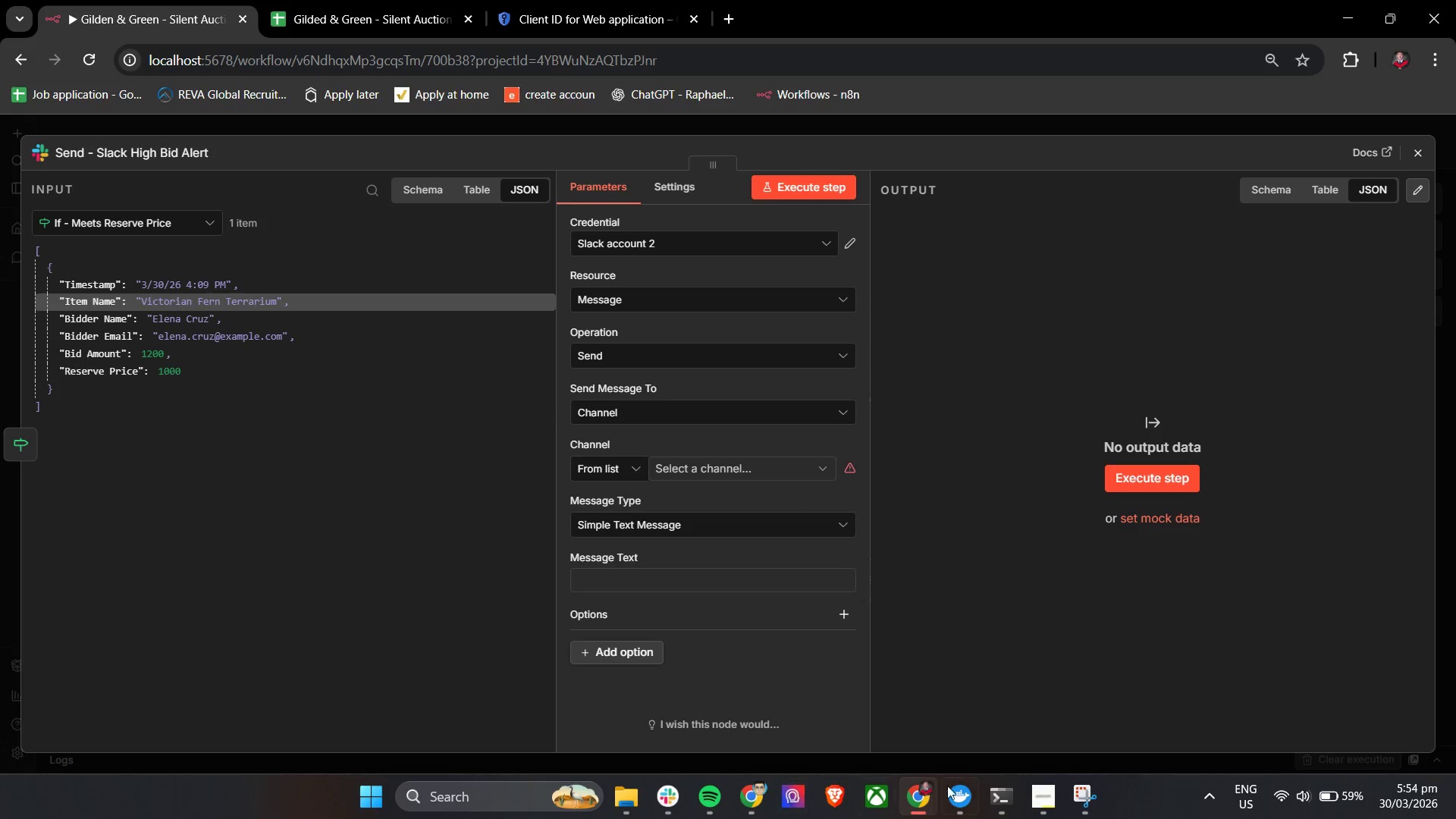 
left_click([1038, 798])